 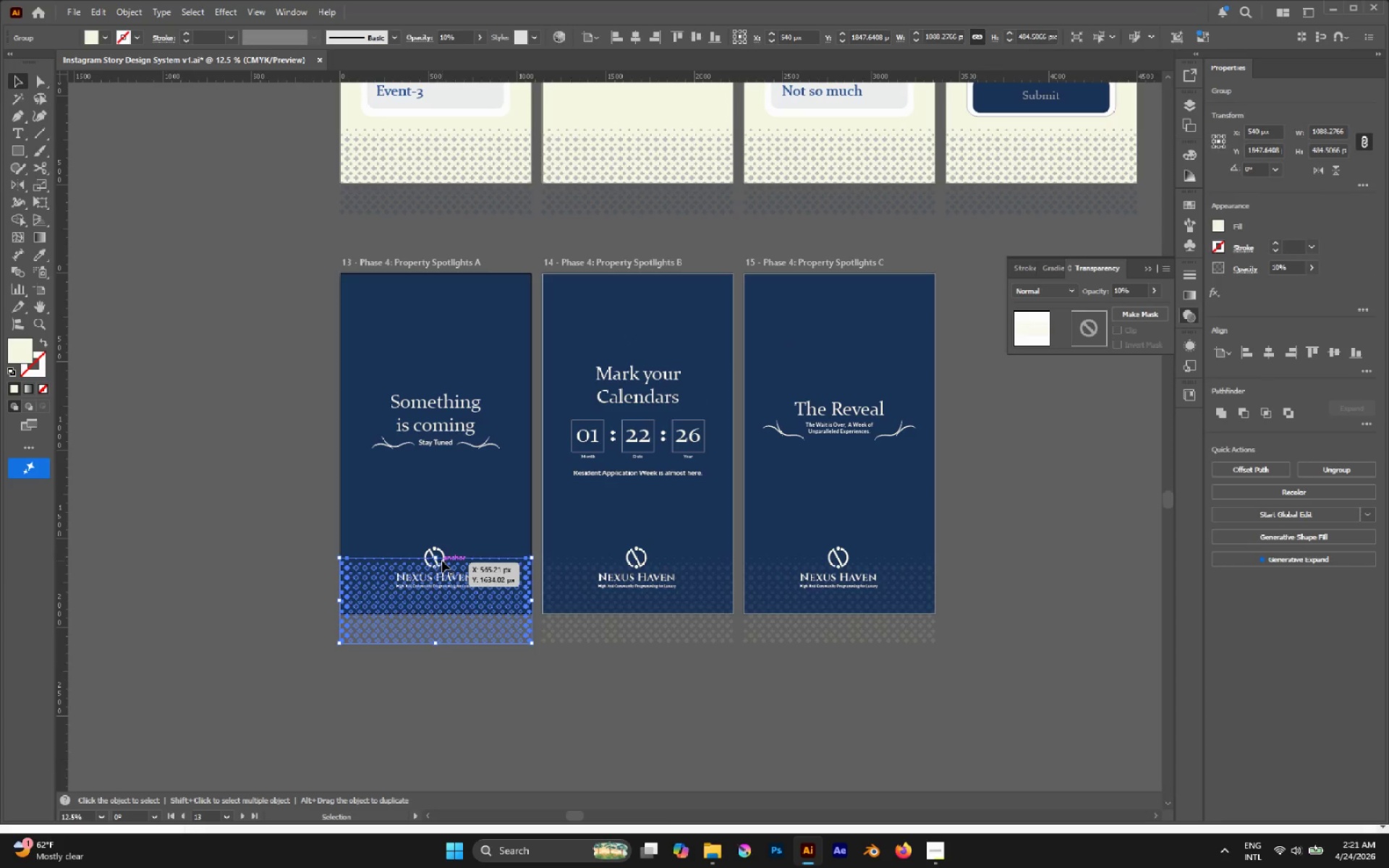 
hold_key(key=ShiftLeft, duration=1.69)
left_click_drag(start_coordinate=[535, 552], to_coordinate=[395, 478])
 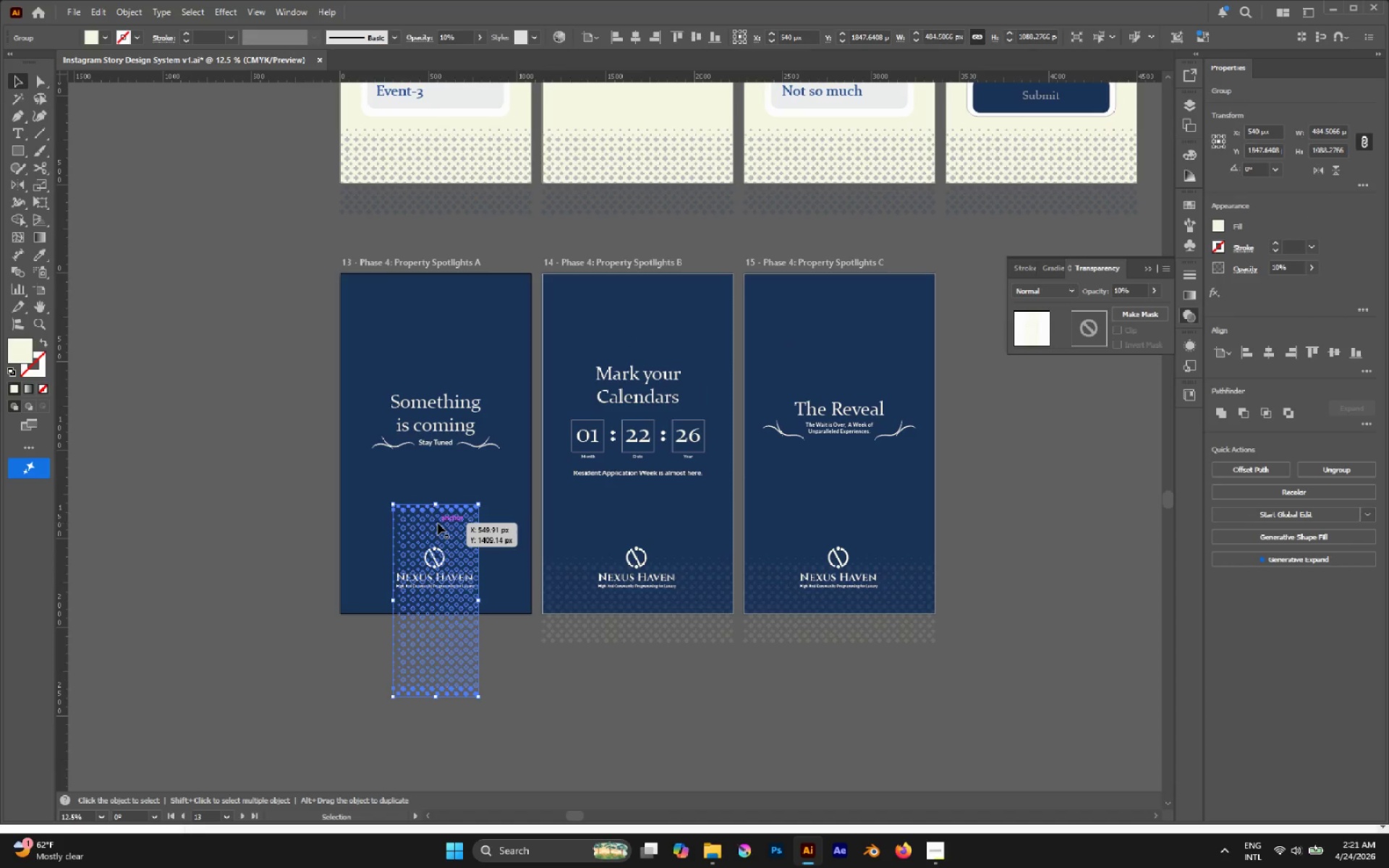 
left_click_drag(start_coordinate=[438, 523], to_coordinate=[182, 377])
 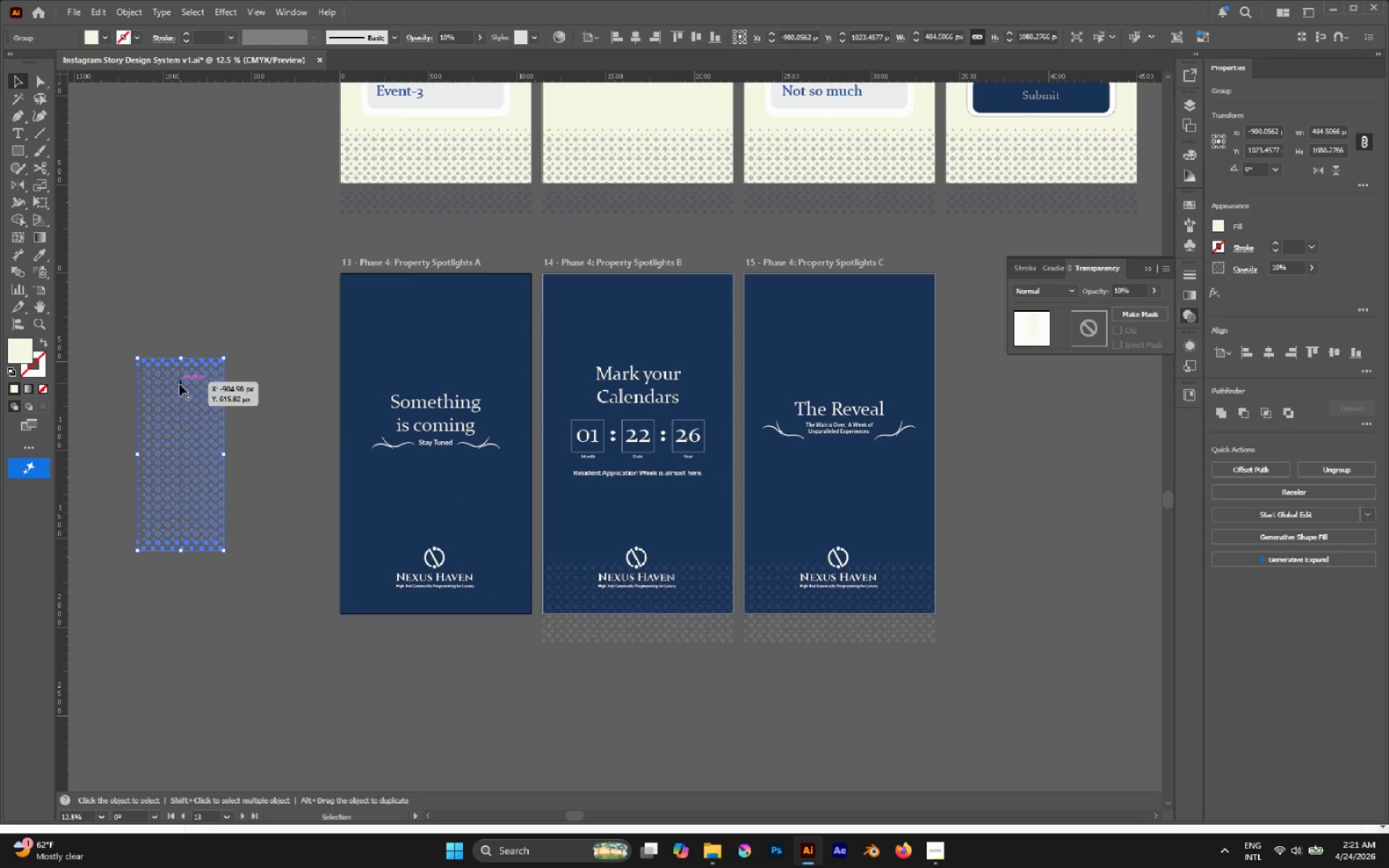 
key(A)
 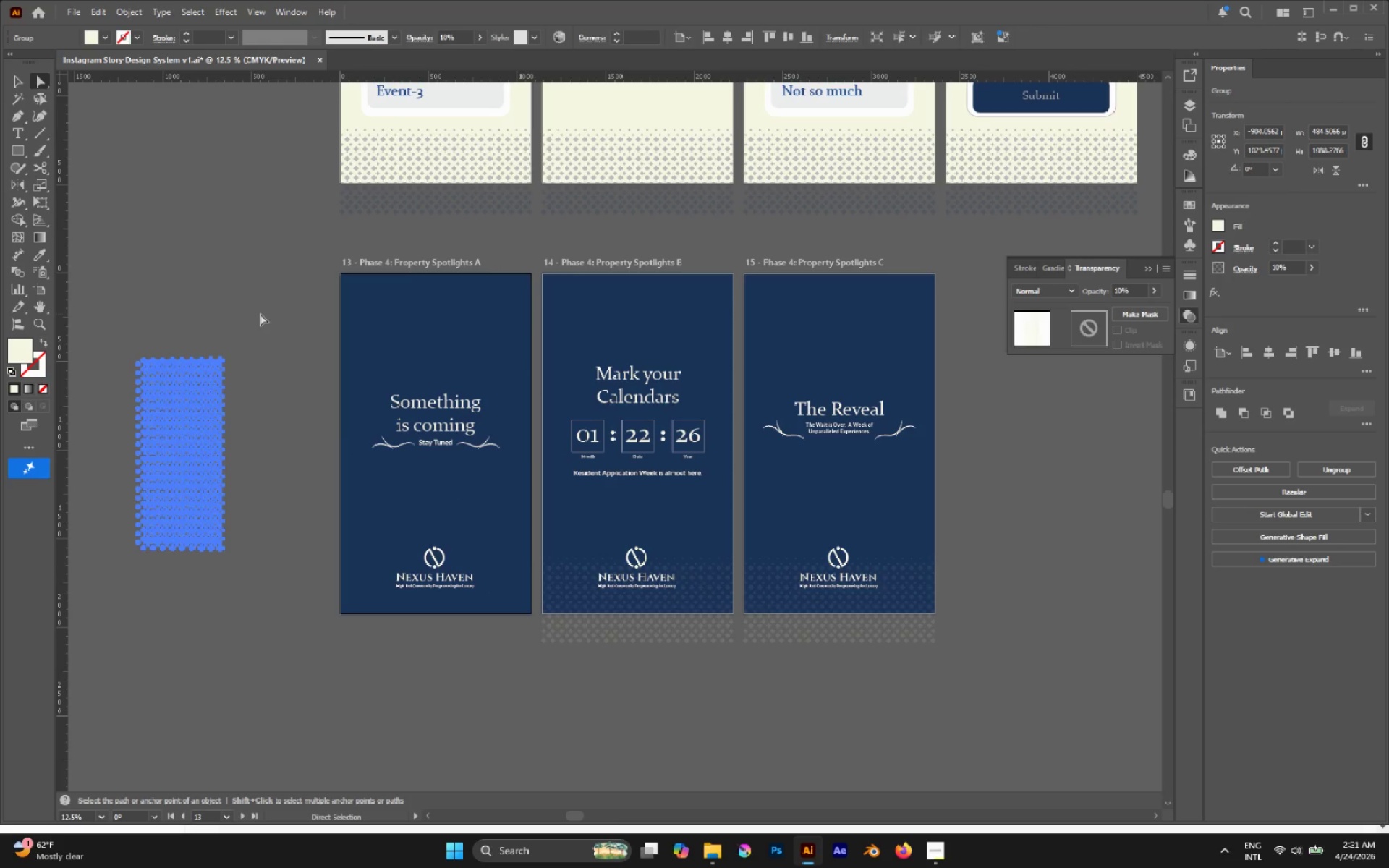 
left_click([260, 314])
 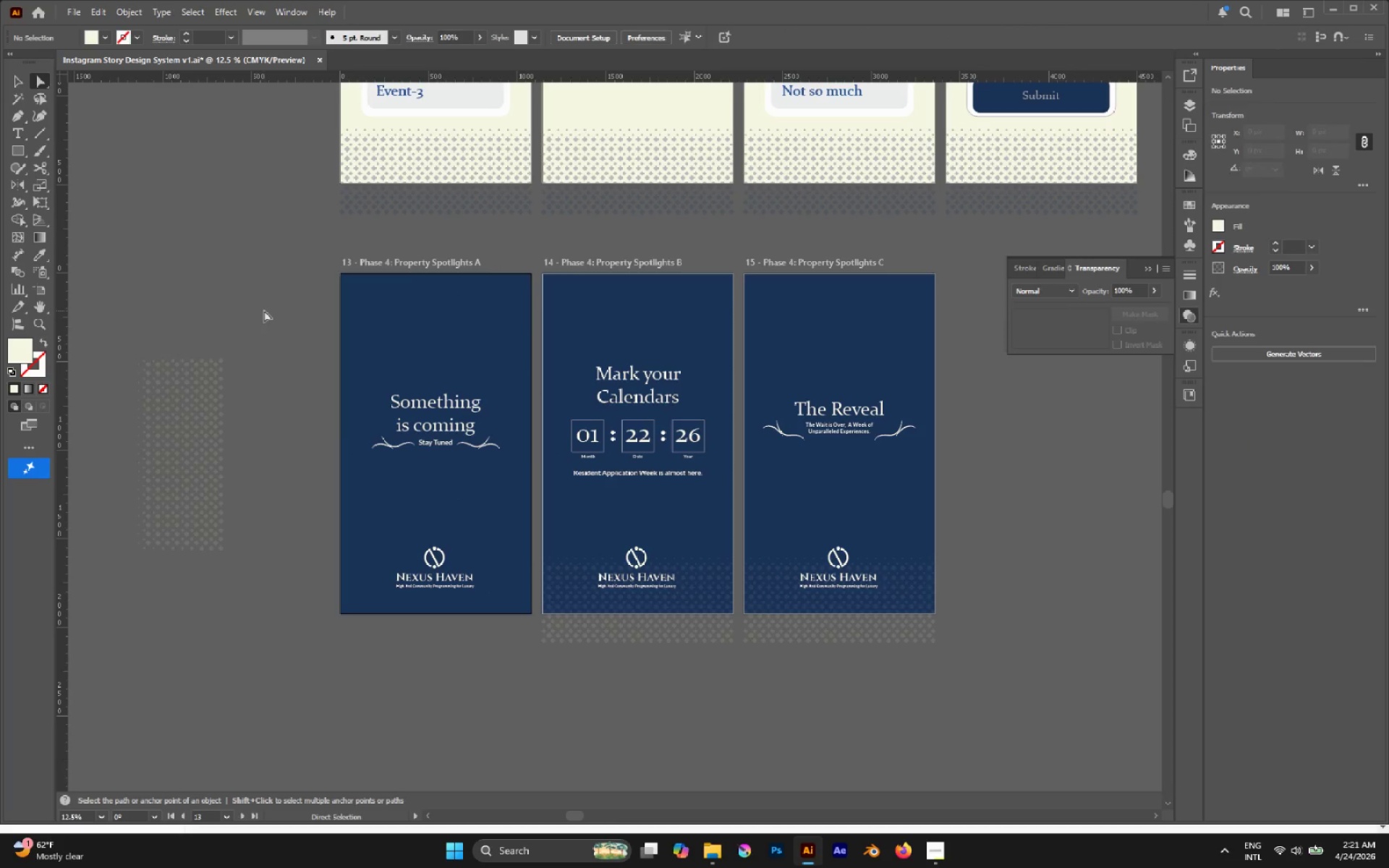 
left_click_drag(start_coordinate=[264, 310], to_coordinate=[179, 634])
 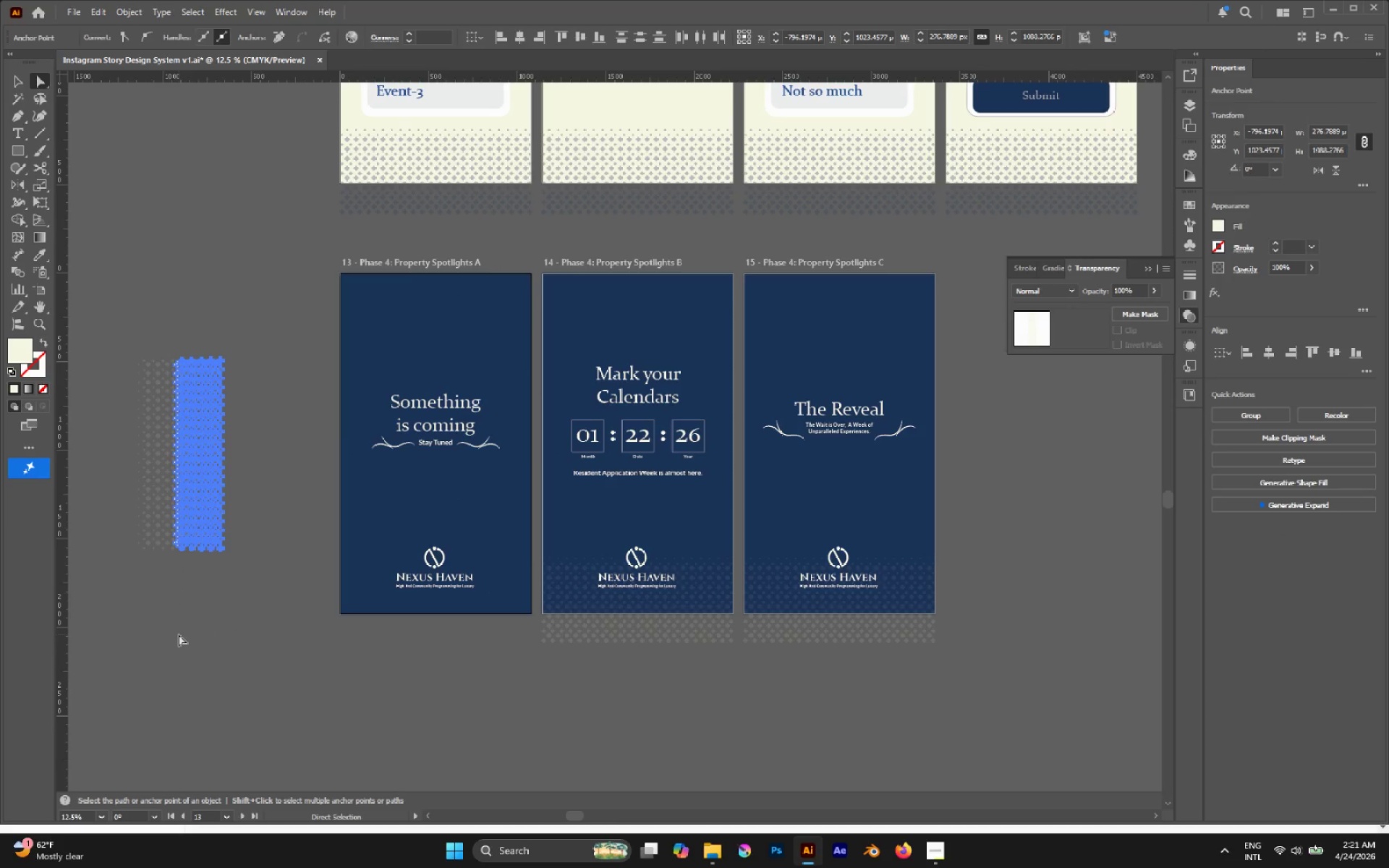 
key(Delete)
 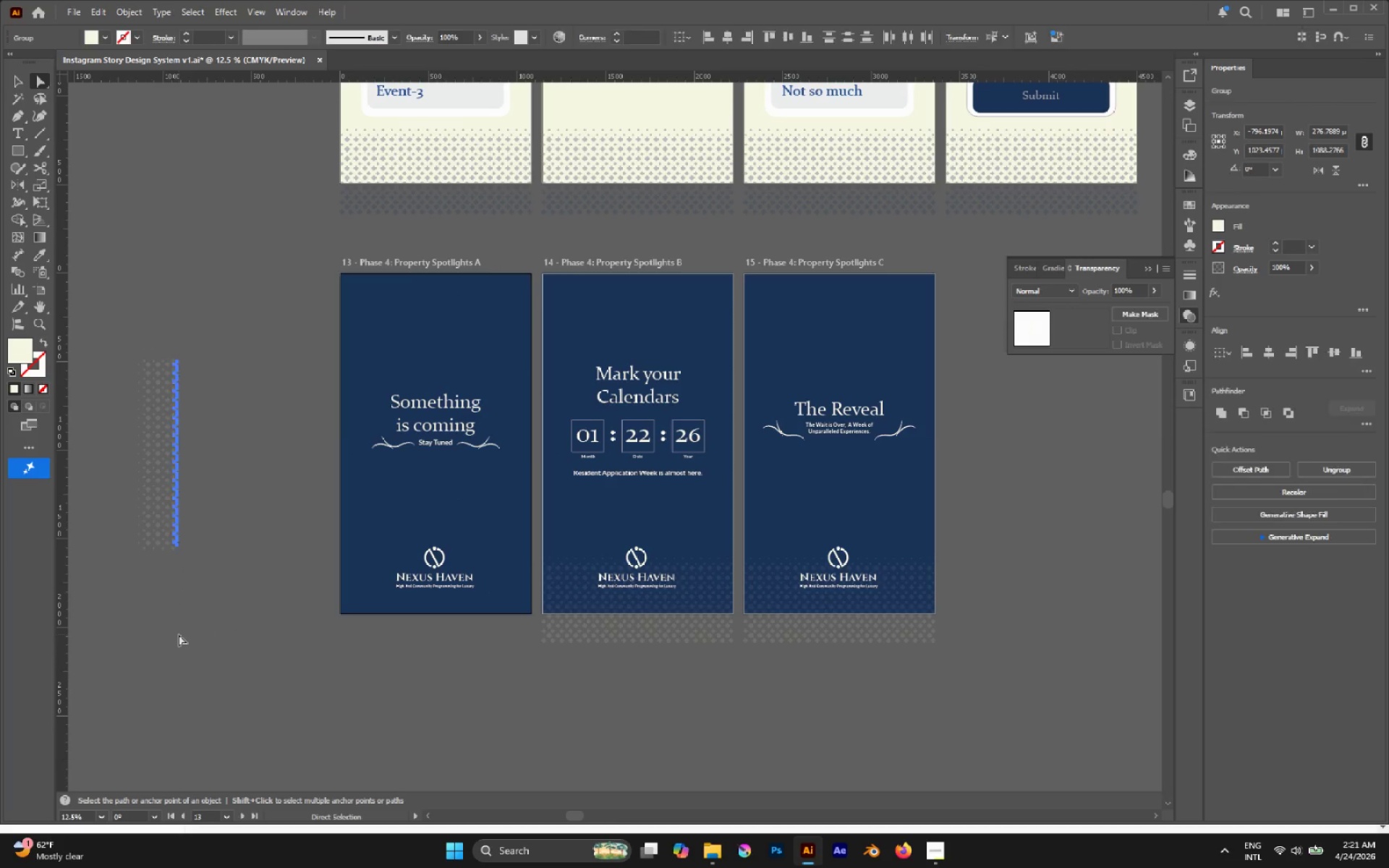 
key(Delete)
 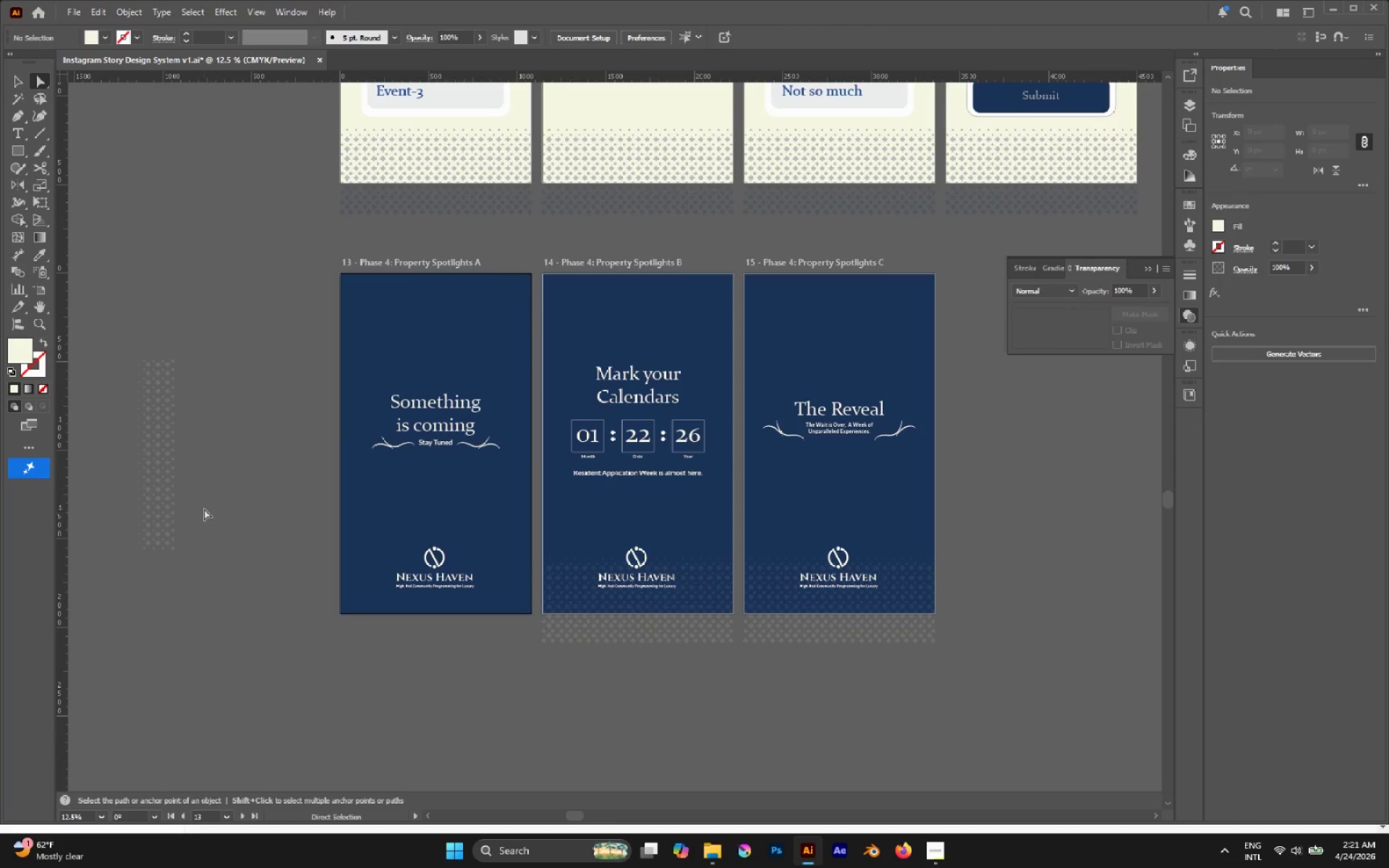 
key(C)
 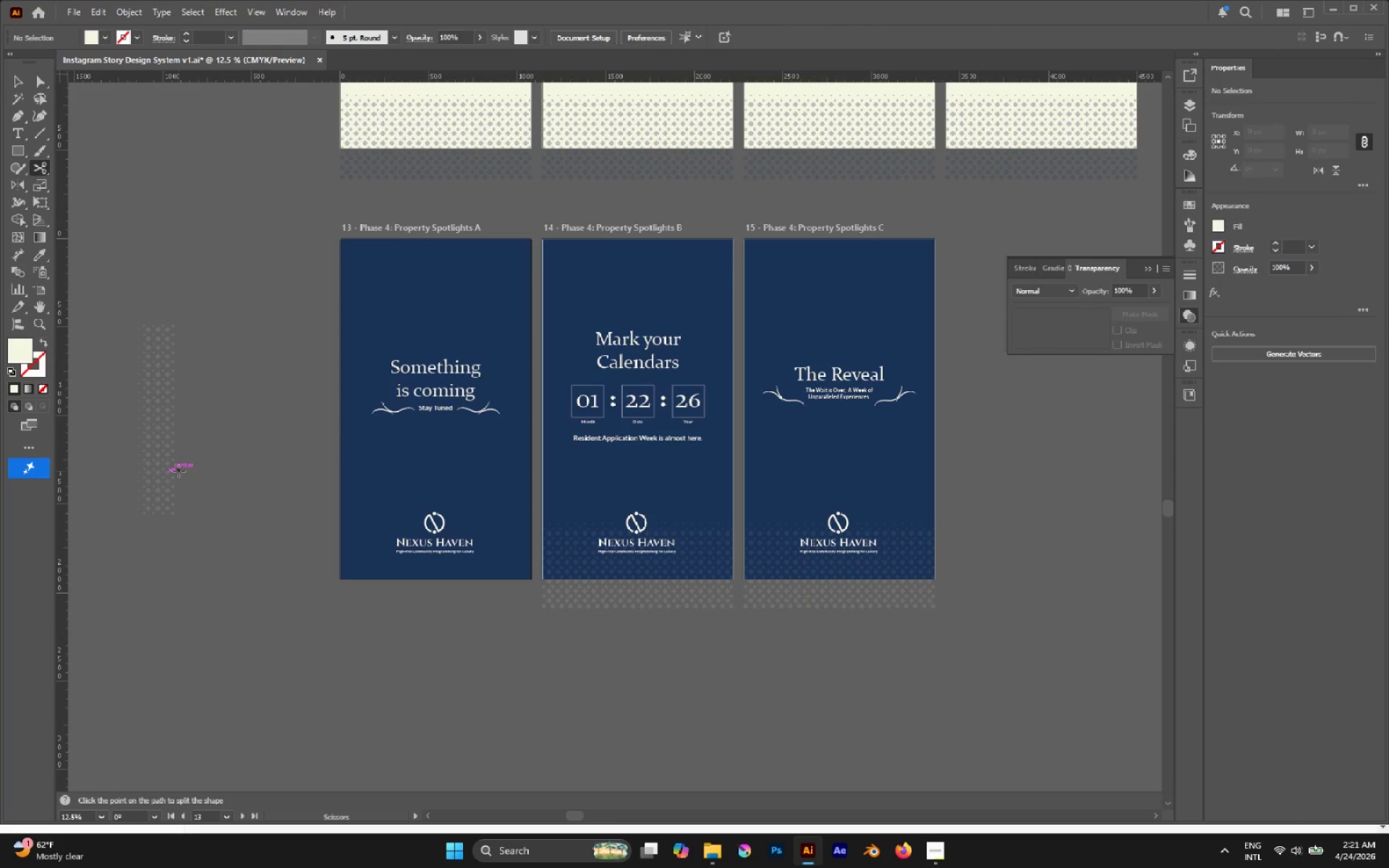 
scroll: coordinate [204, 509], scroll_direction: down, amount: 2.0
 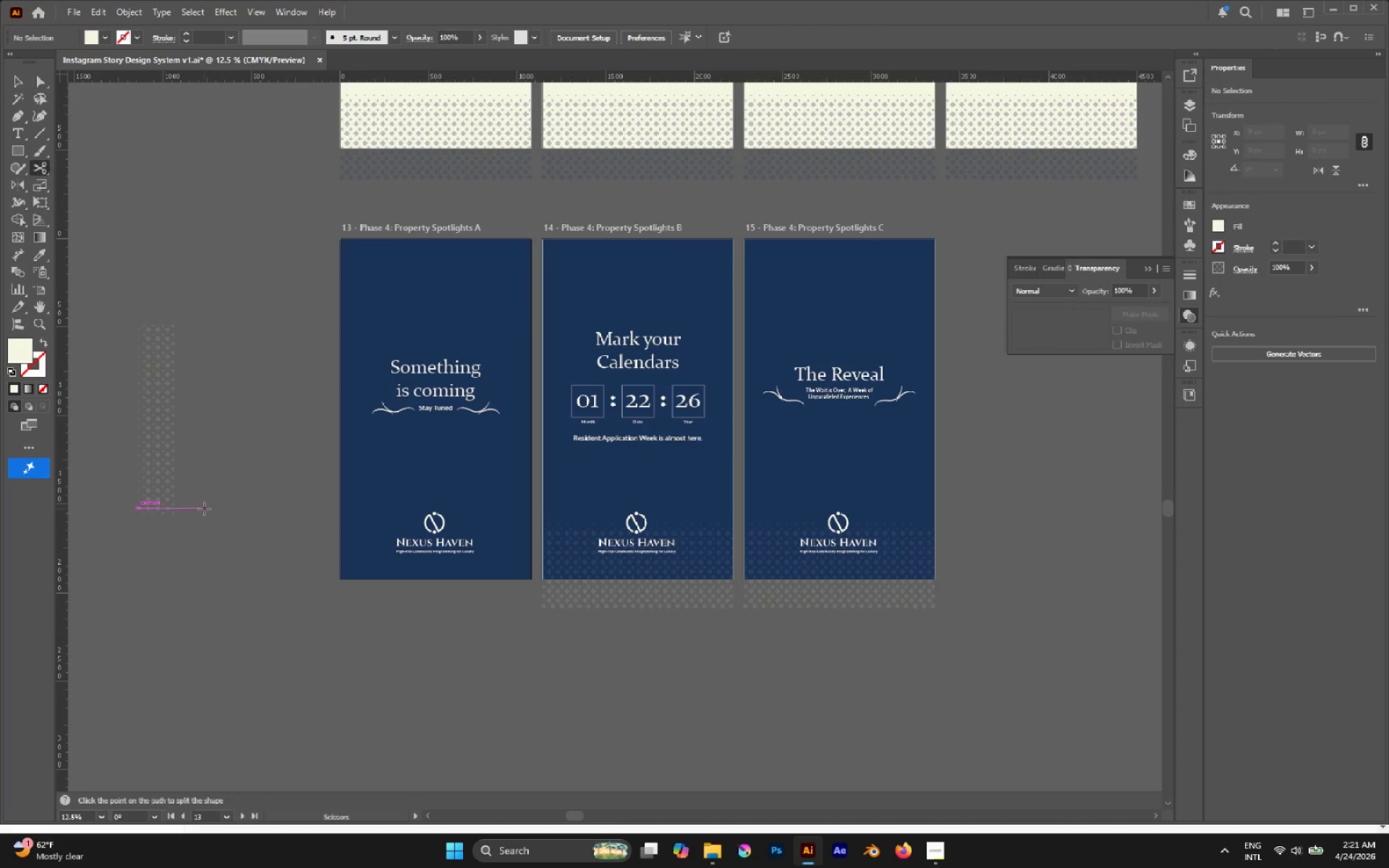 
key(V)
 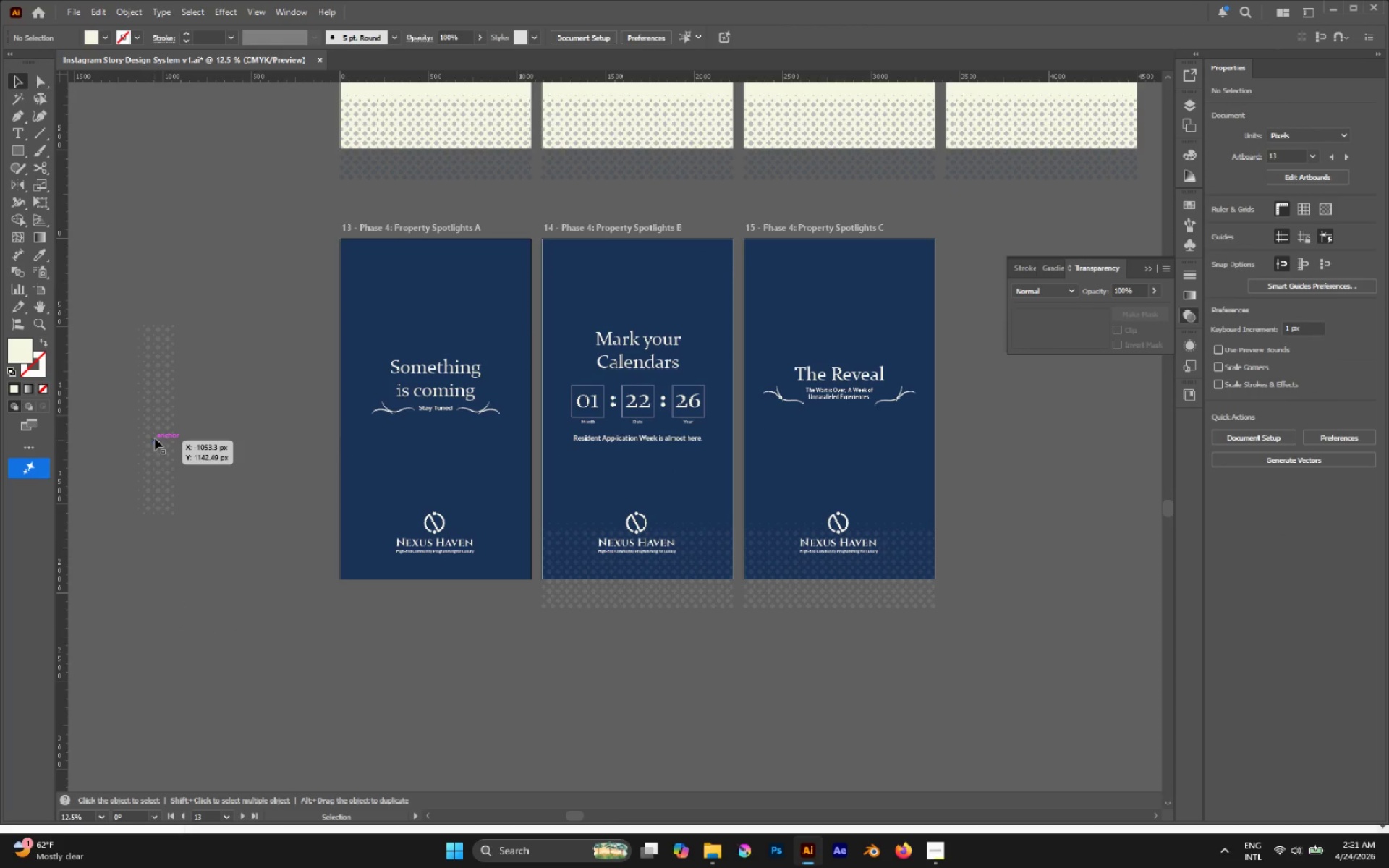 
left_click_drag(start_coordinate=[158, 435], to_coordinate=[506, 355])
 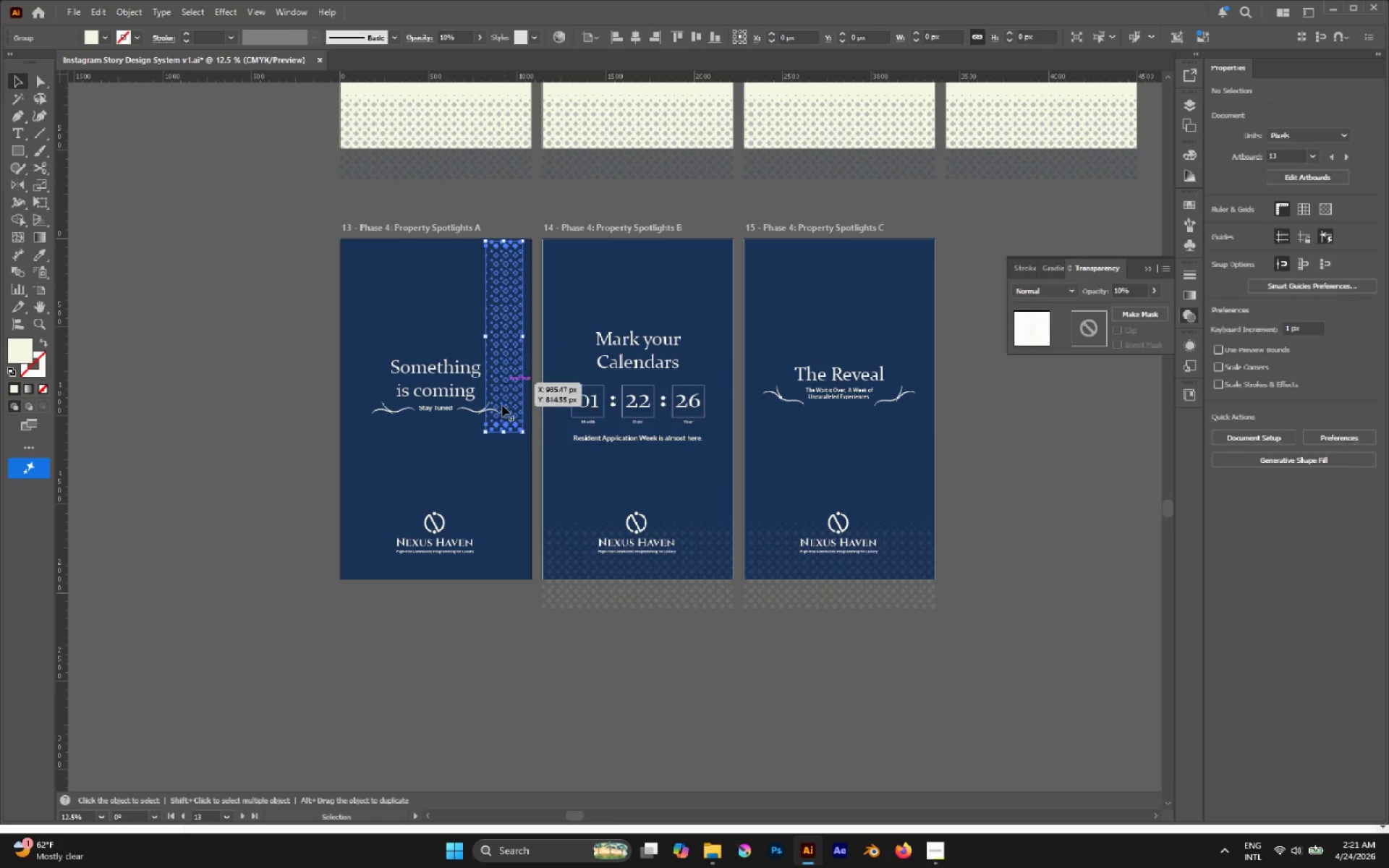 
hold_key(key=ShiftLeft, duration=2.95)
left_click_drag(start_coordinate=[504, 434], to_coordinate=[495, 578])
 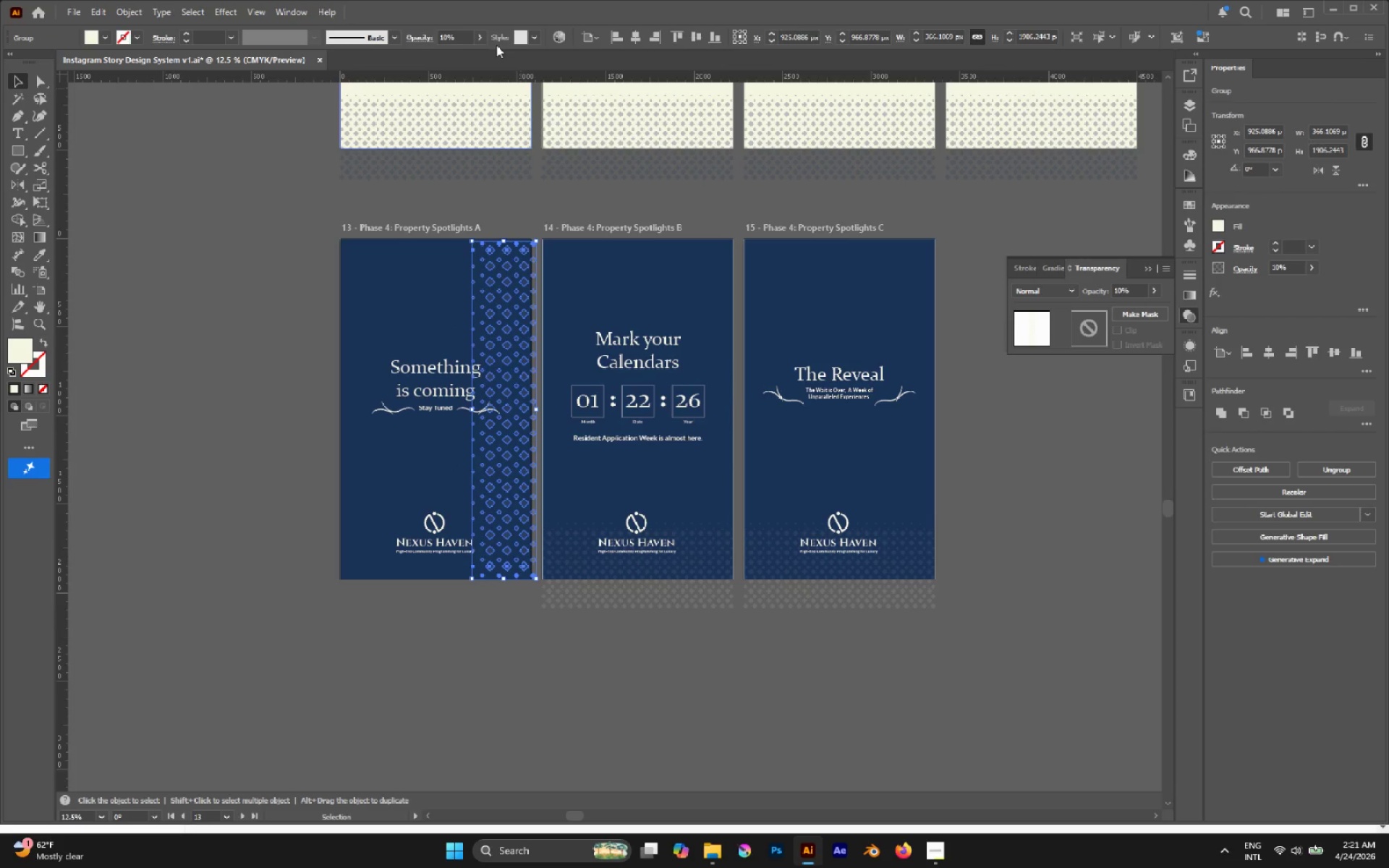 
left_click([475, 38])
 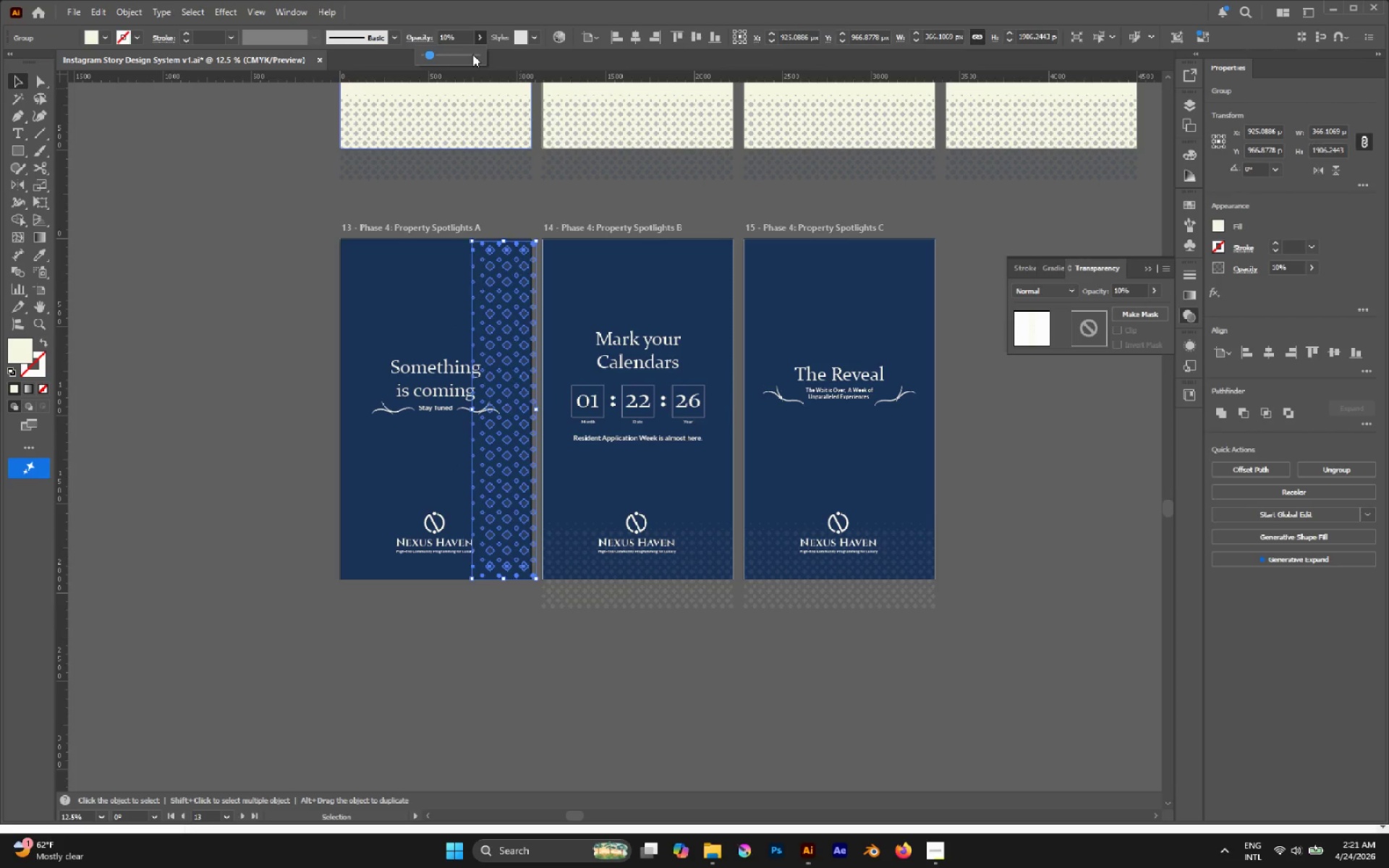 
left_click_drag(start_coordinate=[472, 54], to_coordinate=[530, 61])
 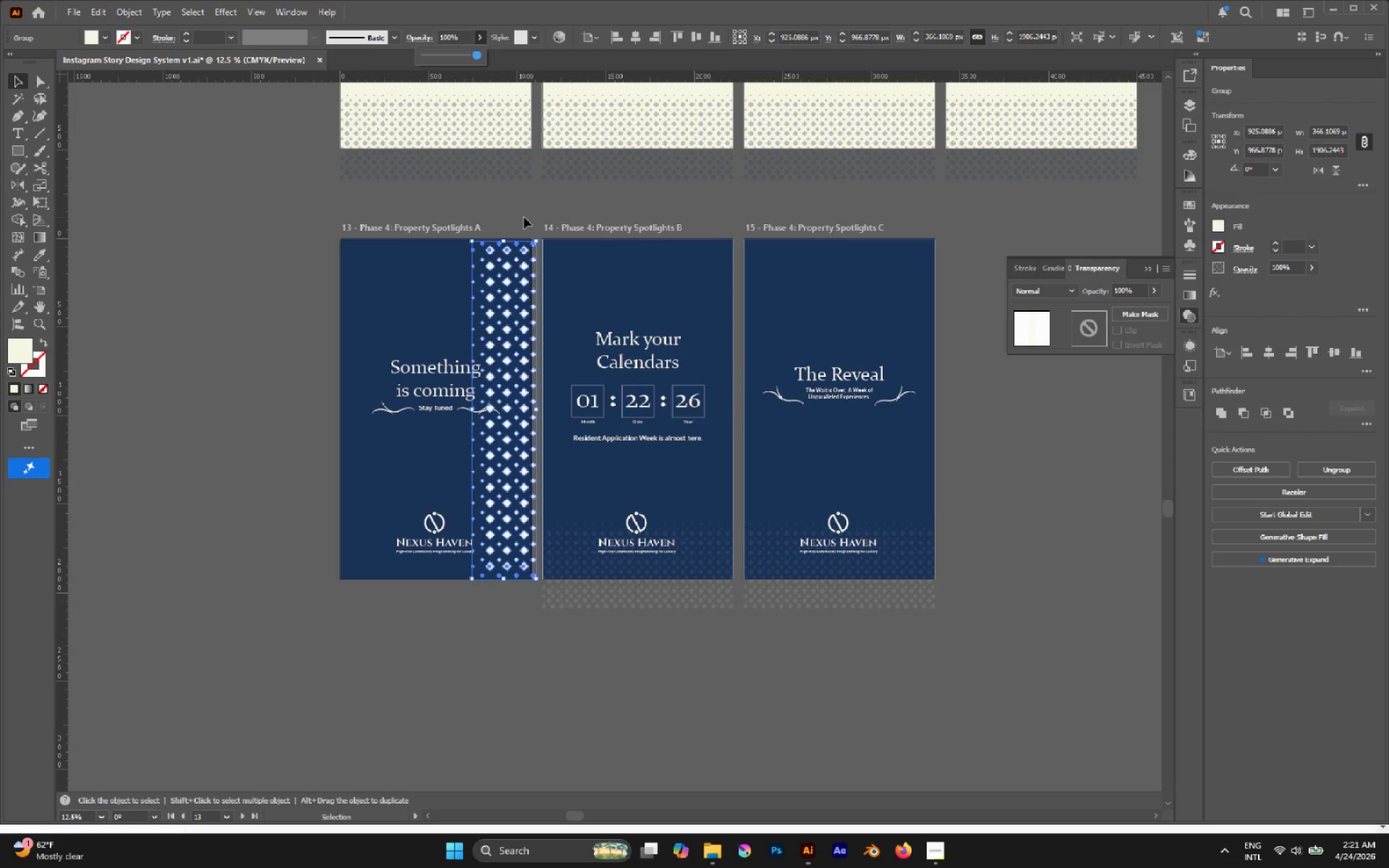 
left_click([524, 217])
 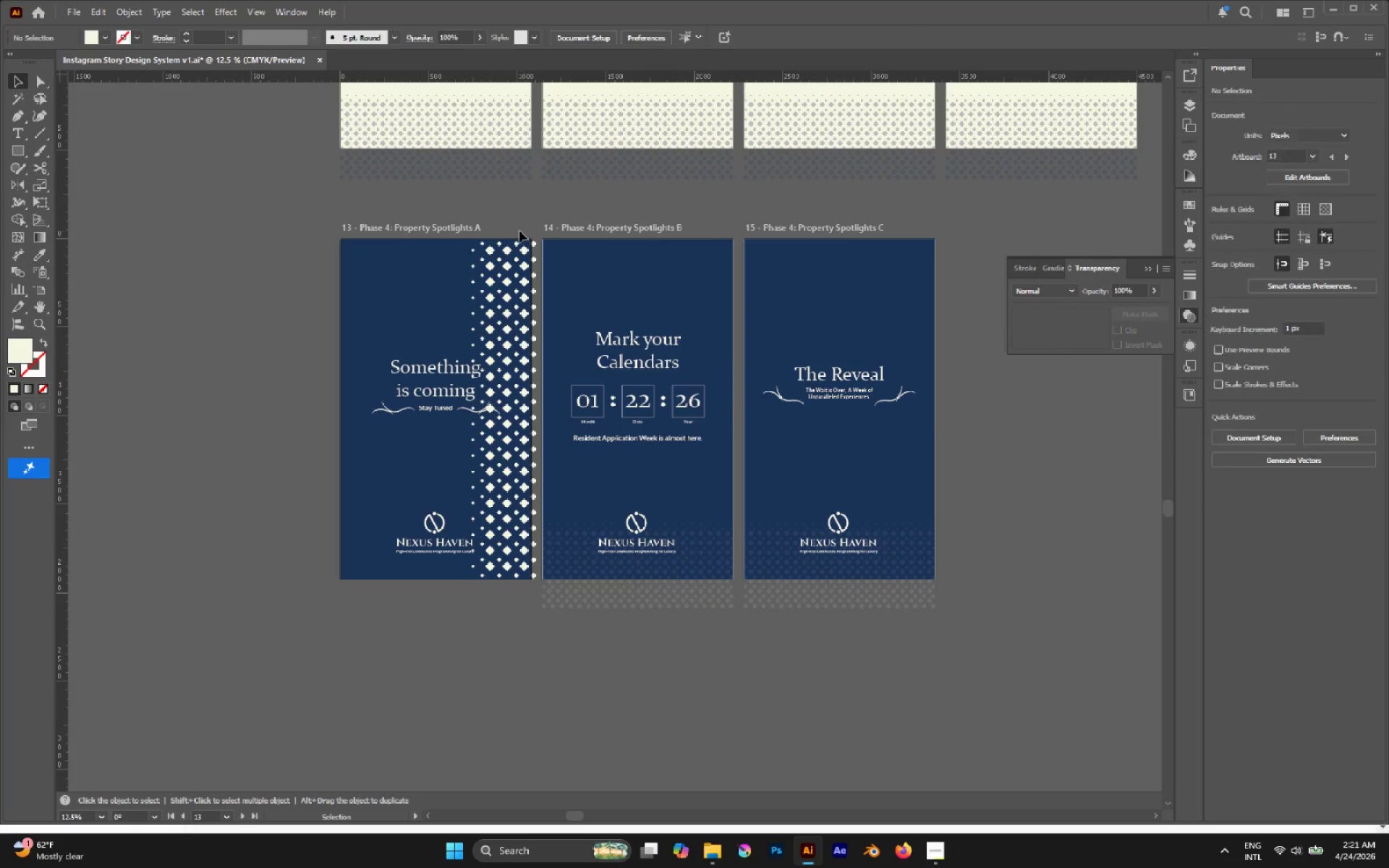 
hold_key(key=AltLeft, duration=0.41)
scroll: coordinate [517, 231], scroll_direction: up, amount: 1.0
 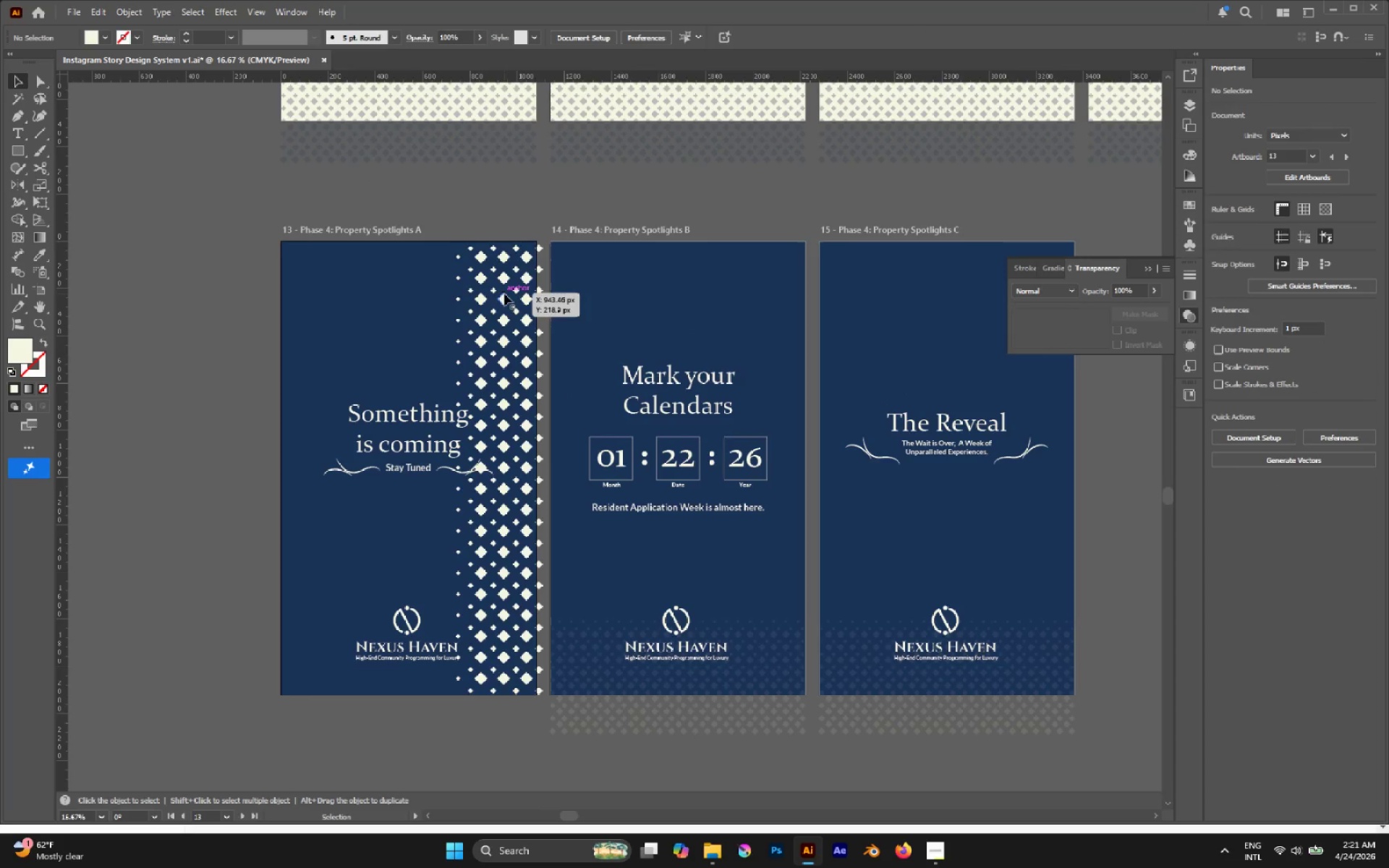 
left_click([504, 294])
 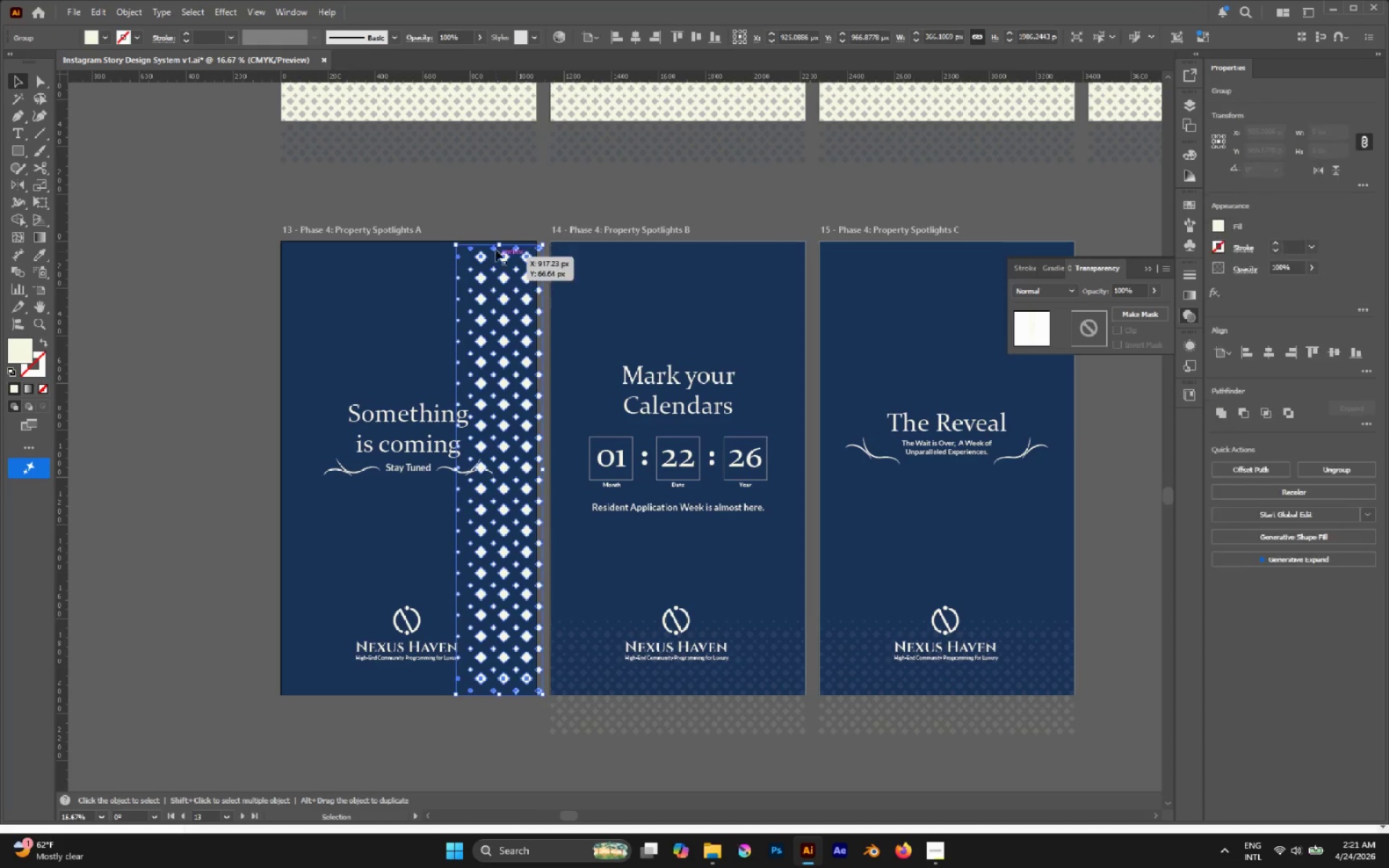 
hold_key(key=ShiftLeft, duration=1.19)
left_click_drag(start_coordinate=[496, 244], to_coordinate=[492, 239])
 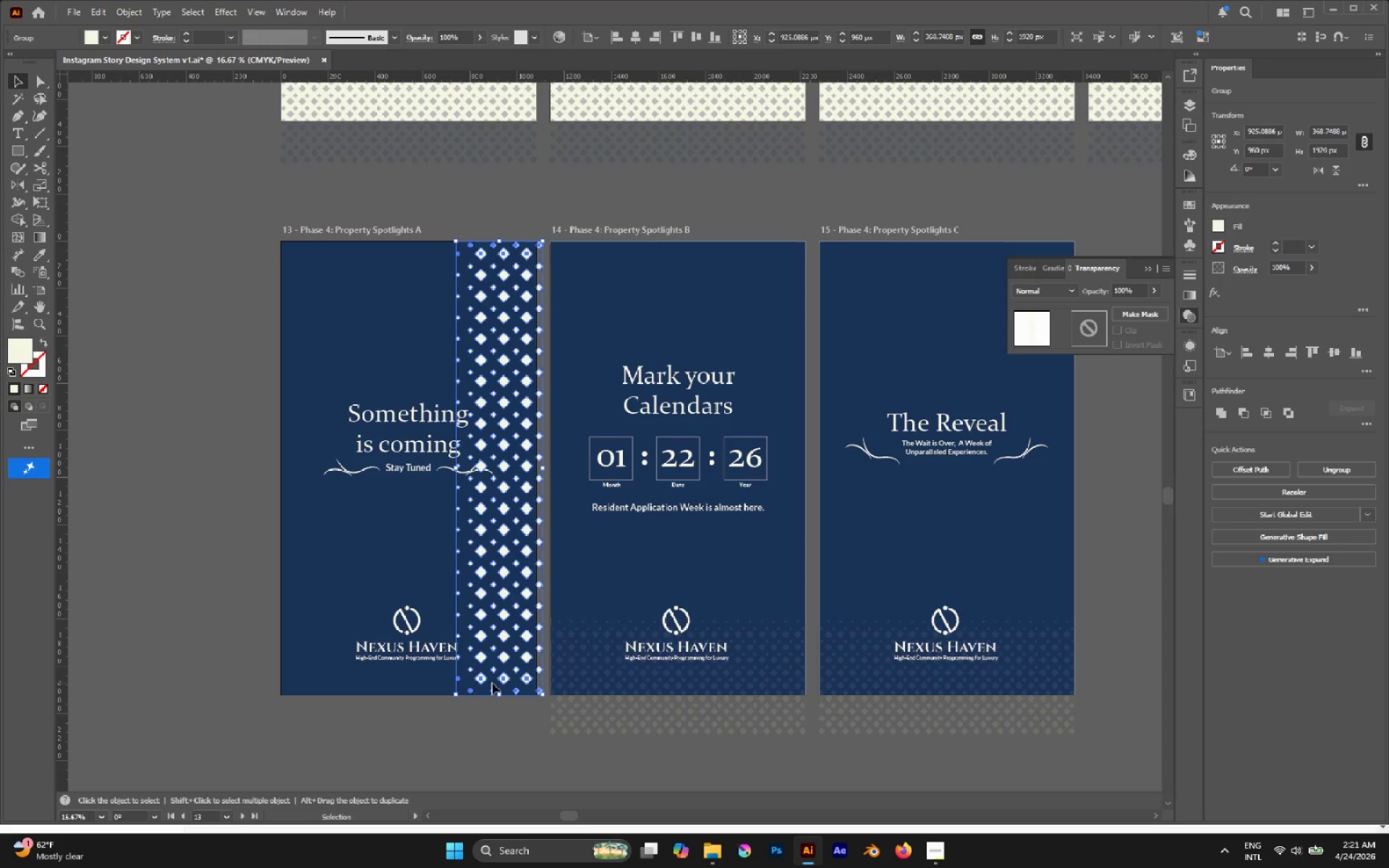 
hold_key(key=ShiftLeft, duration=1.69)
left_click([501, 696])
 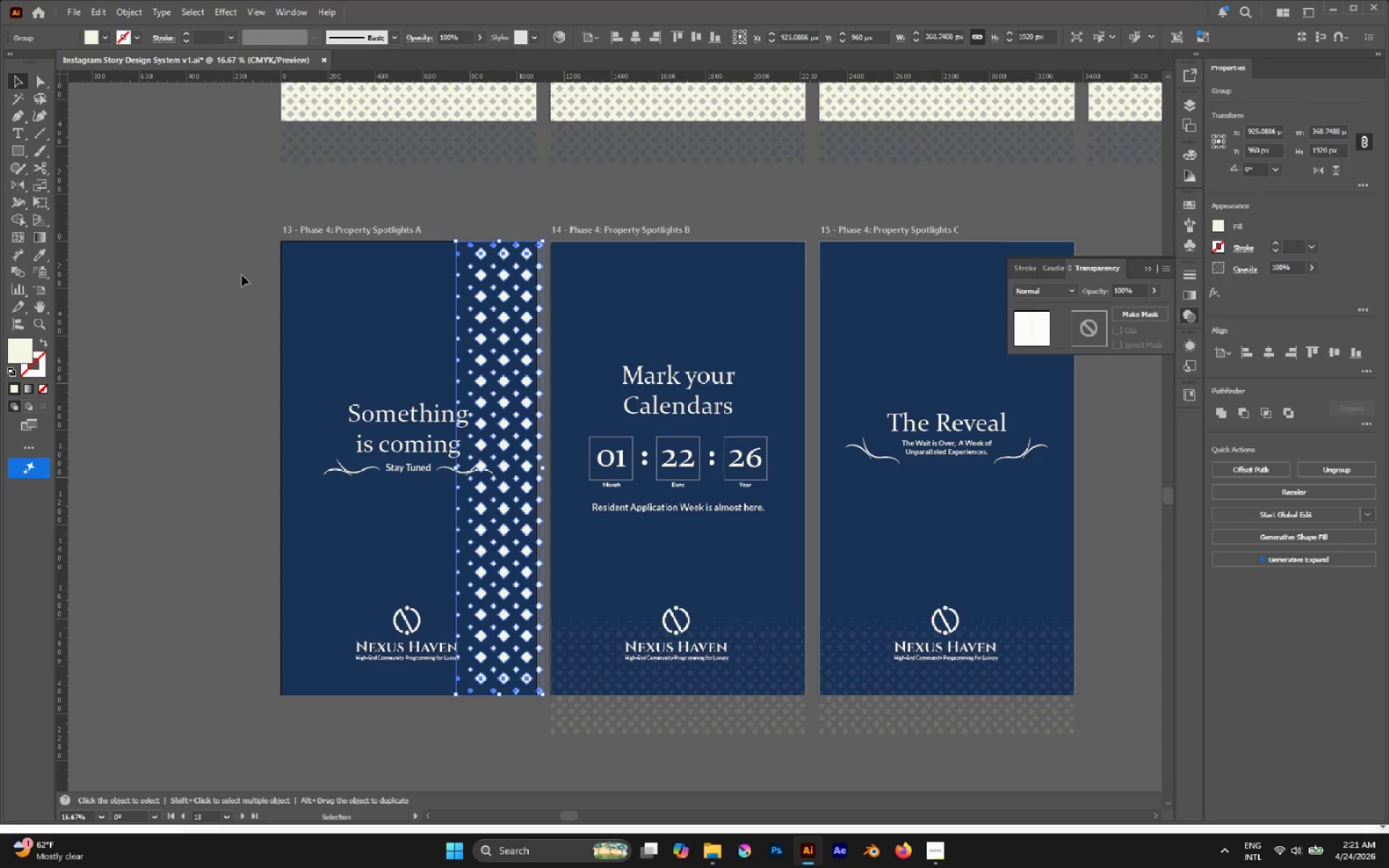 
left_click([242, 275])
 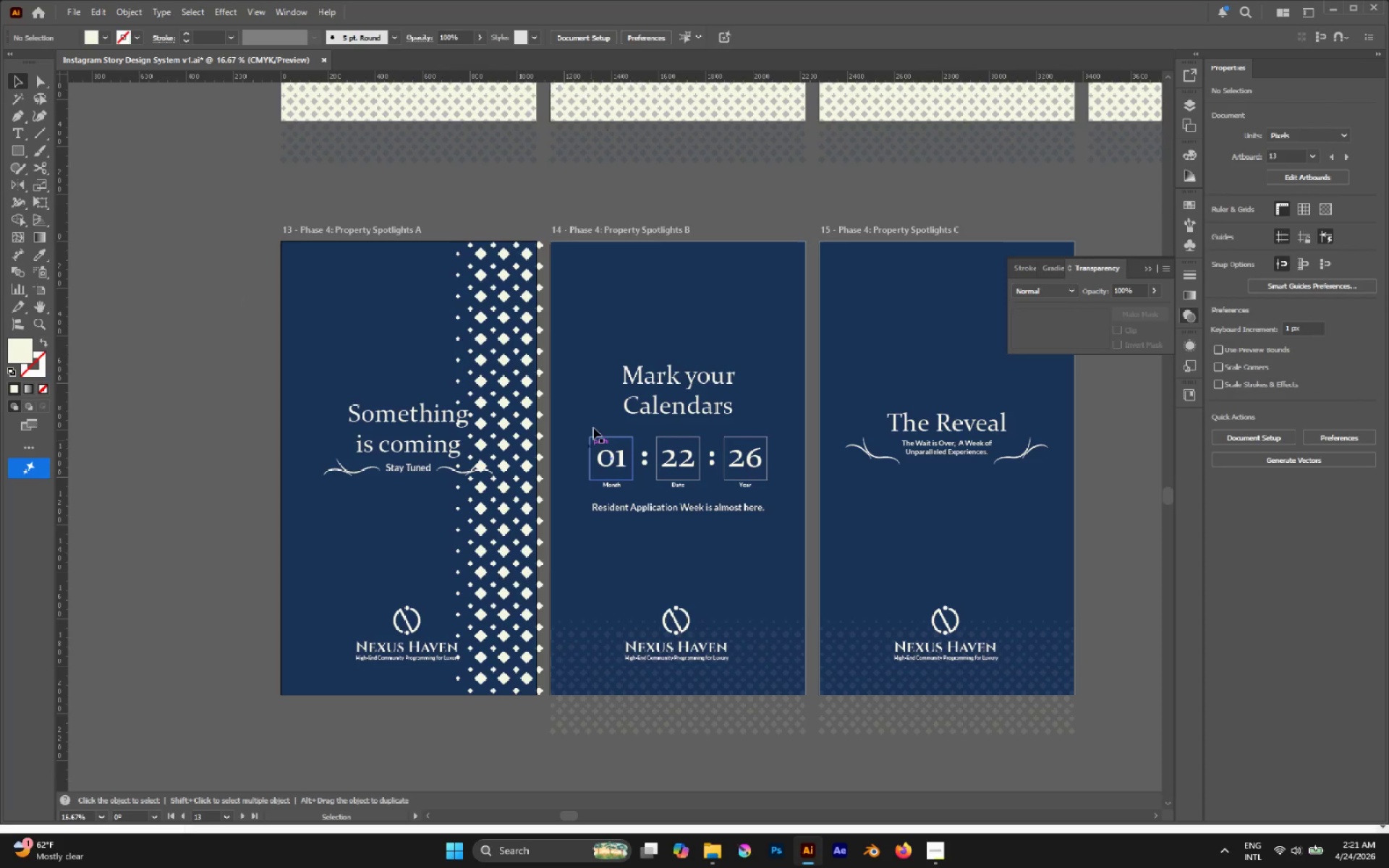 
left_click_drag(start_coordinate=[579, 333], to_coordinate=[1044, 688])
 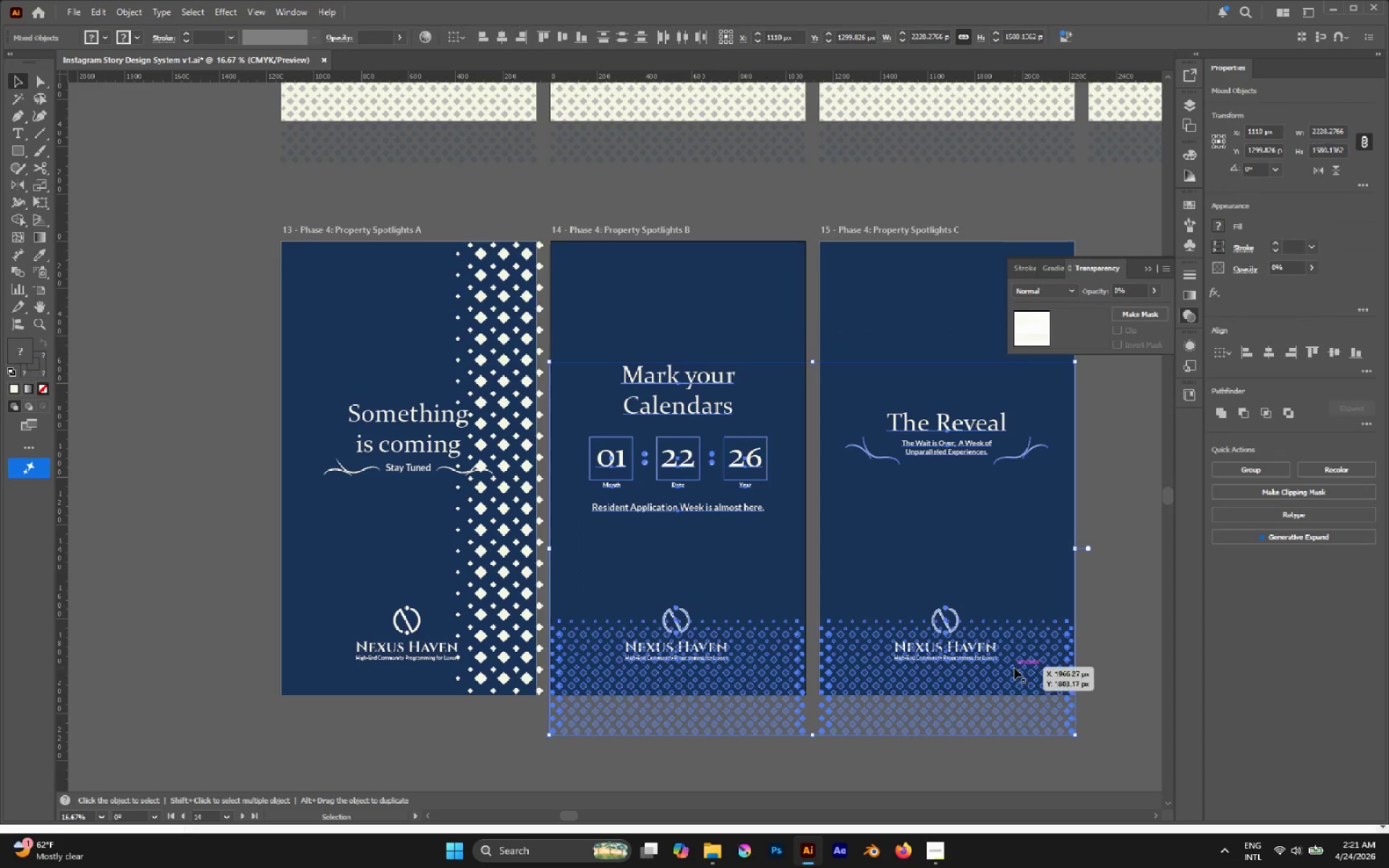 
key(Delete)
 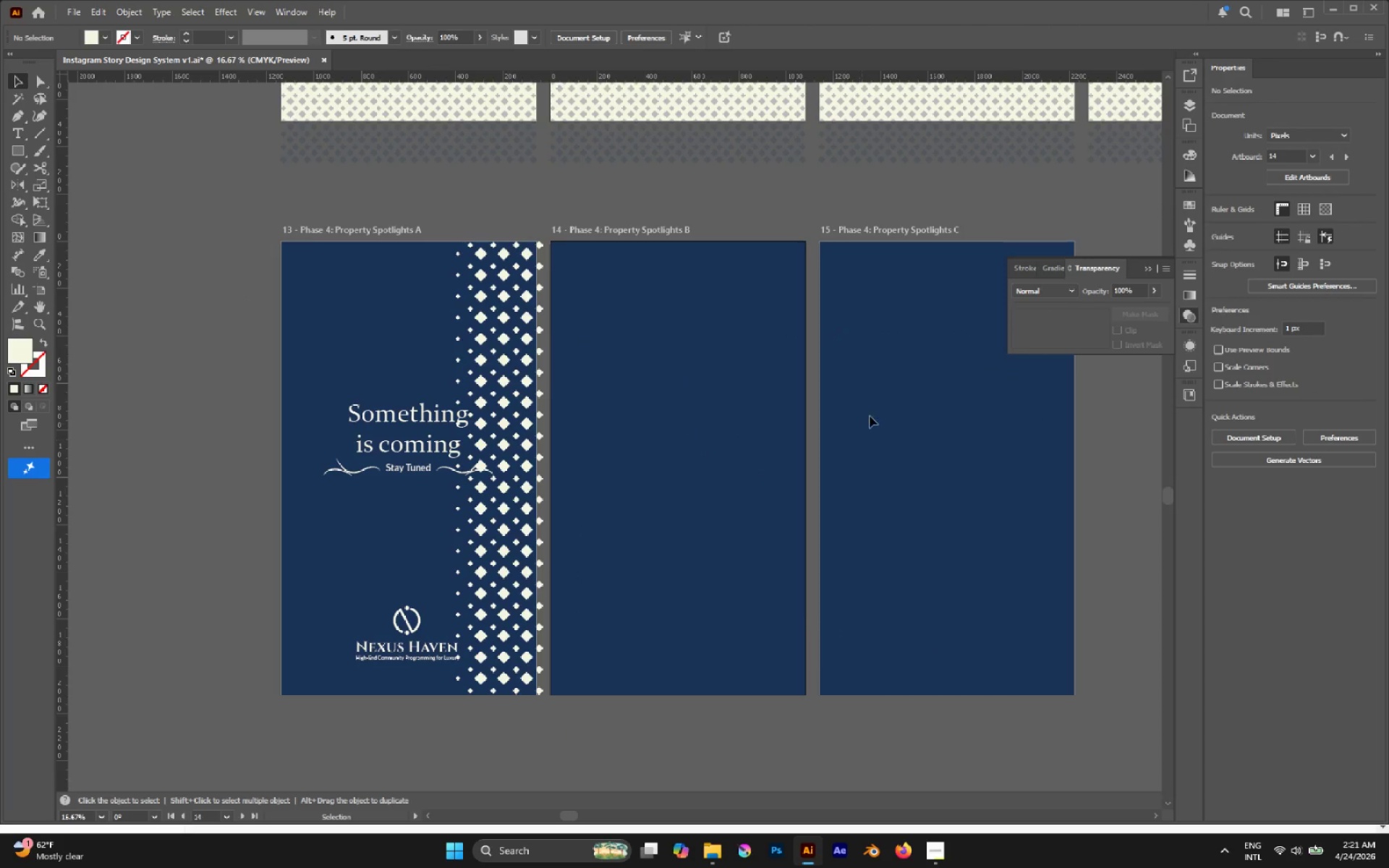 
left_click_drag(start_coordinate=[370, 354], to_coordinate=[422, 501])
 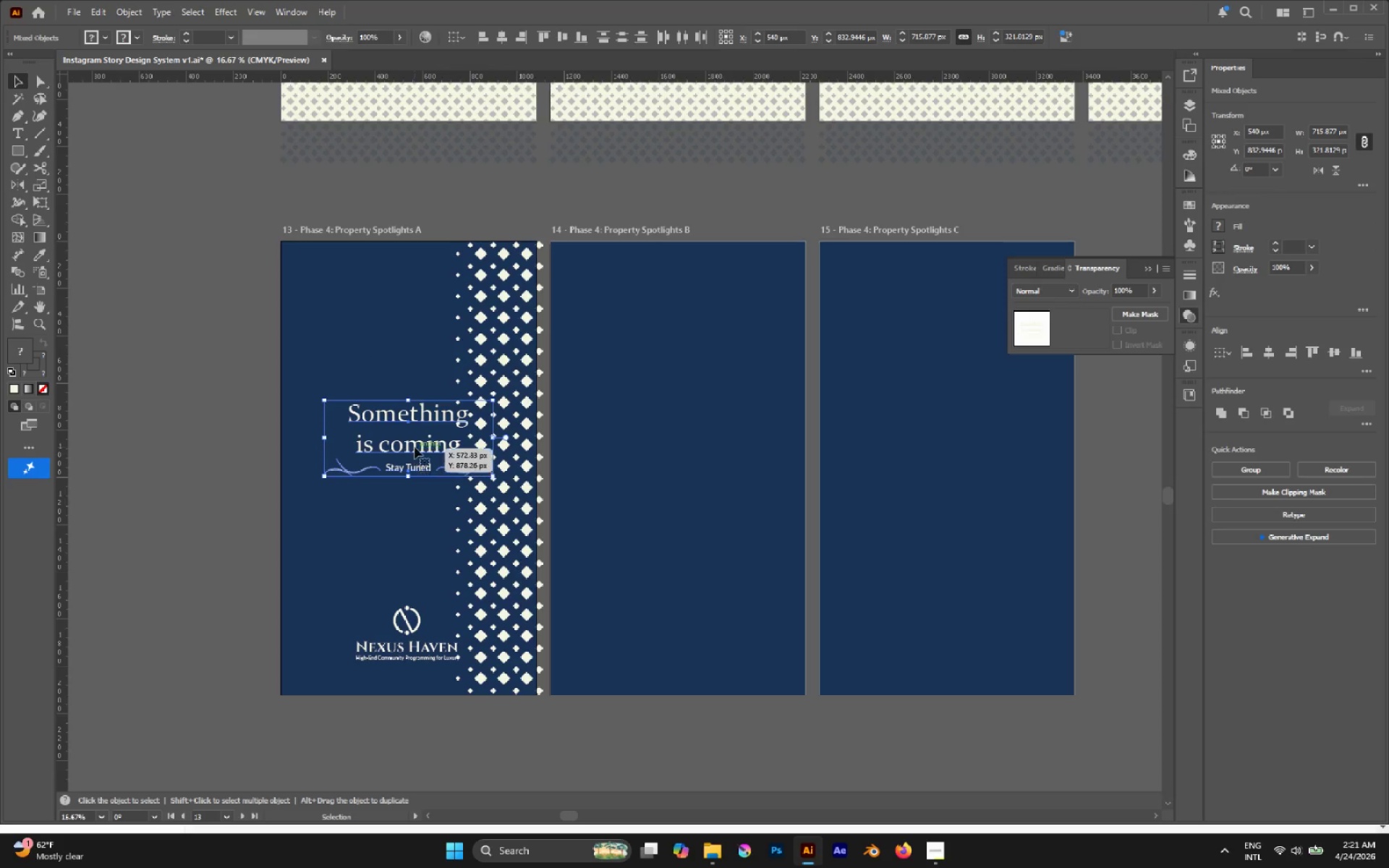 
left_click_drag(start_coordinate=[415, 447], to_coordinate=[136, 375])
 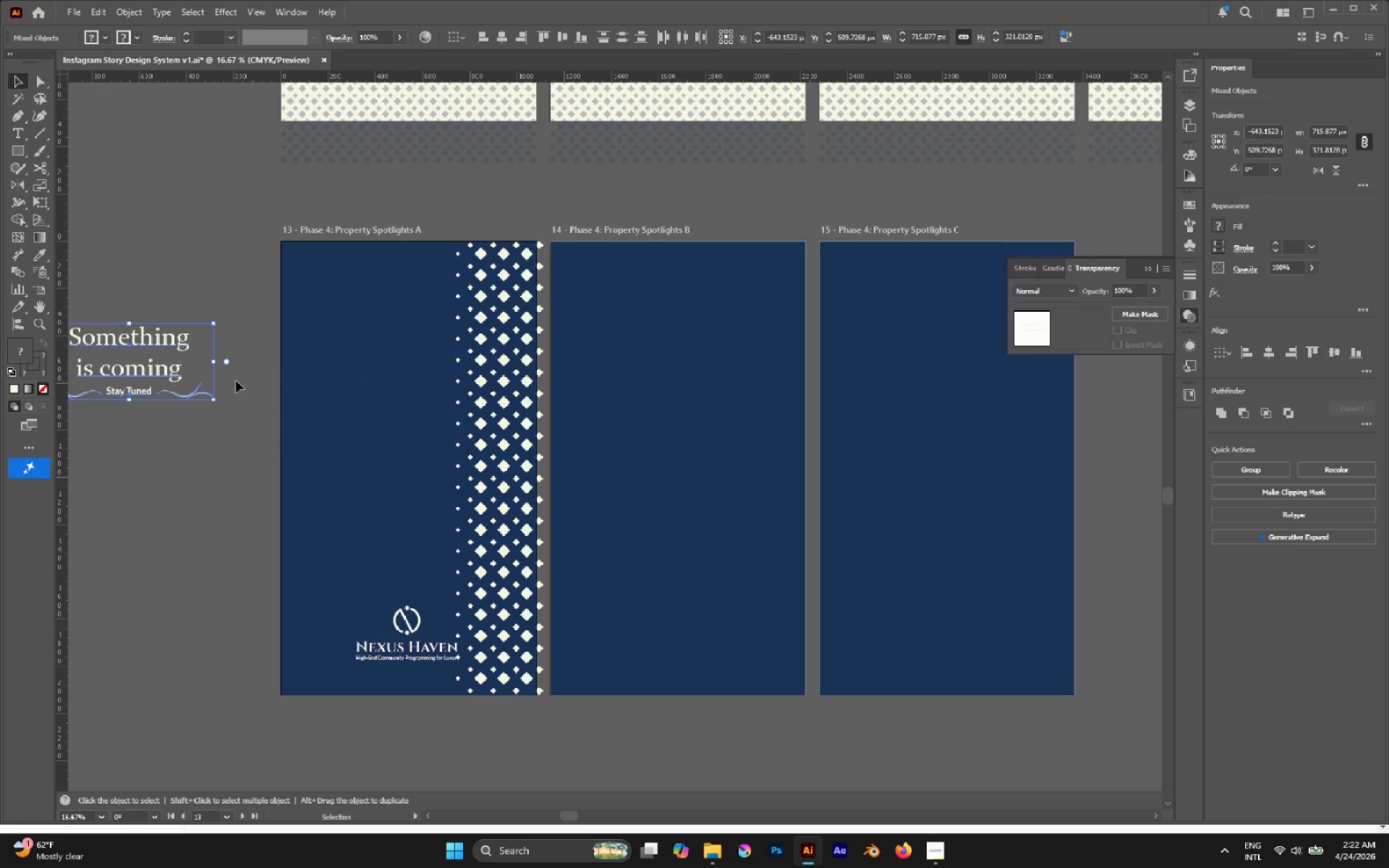 
left_click([236, 380])
 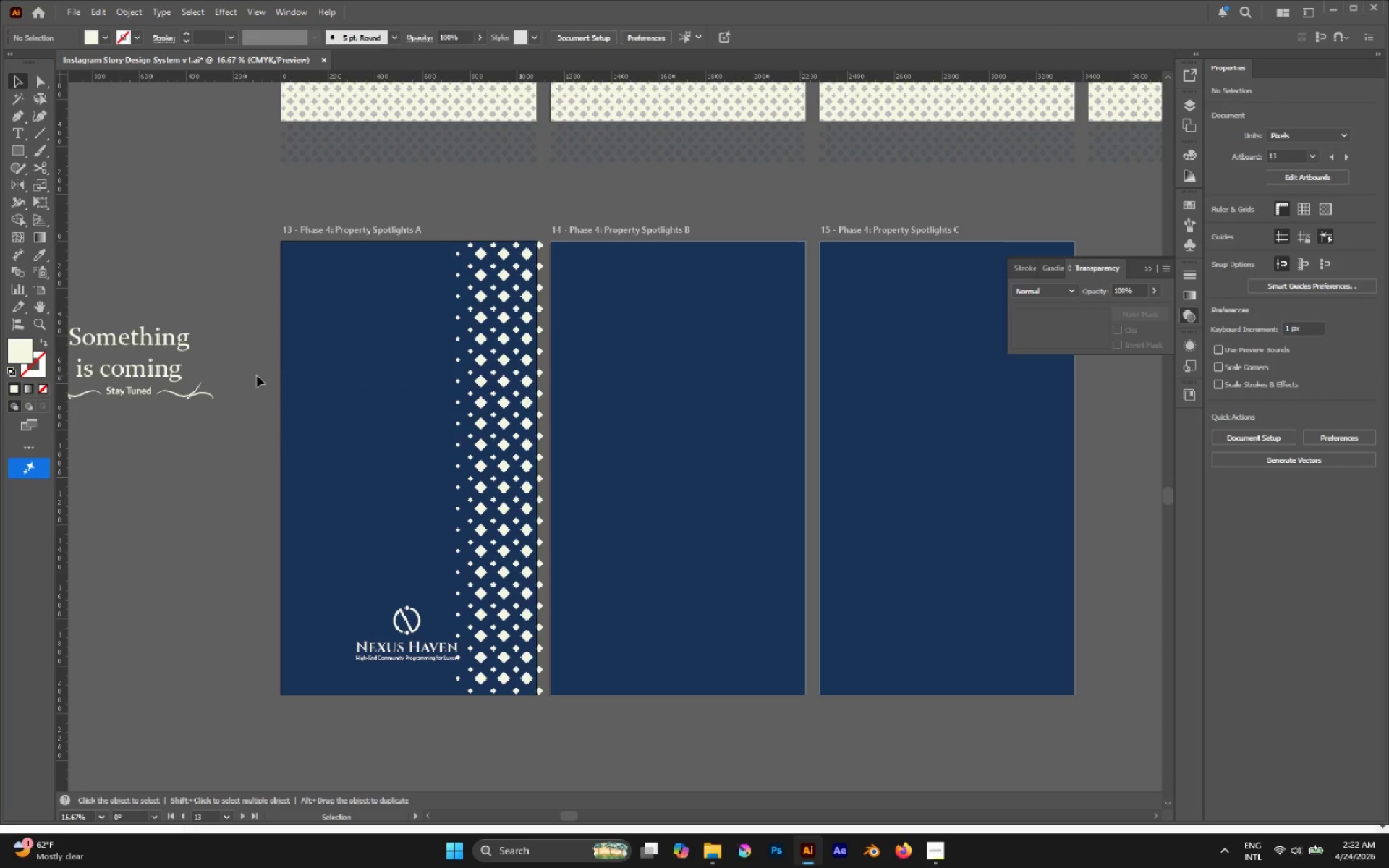 
key(Meta+MetaLeft)
 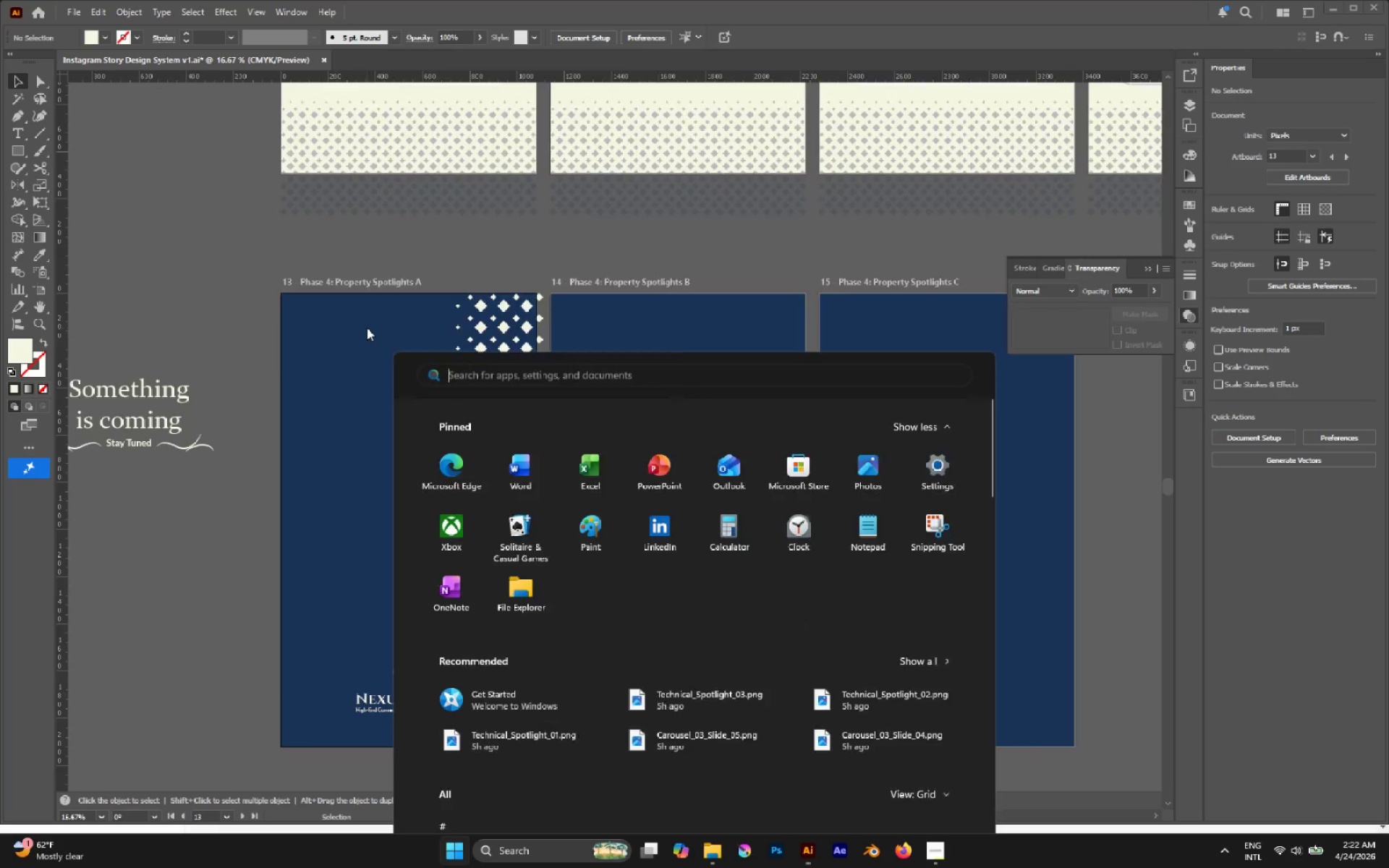 
scroll: coordinate [365, 323], scroll_direction: up, amount: 3.0
 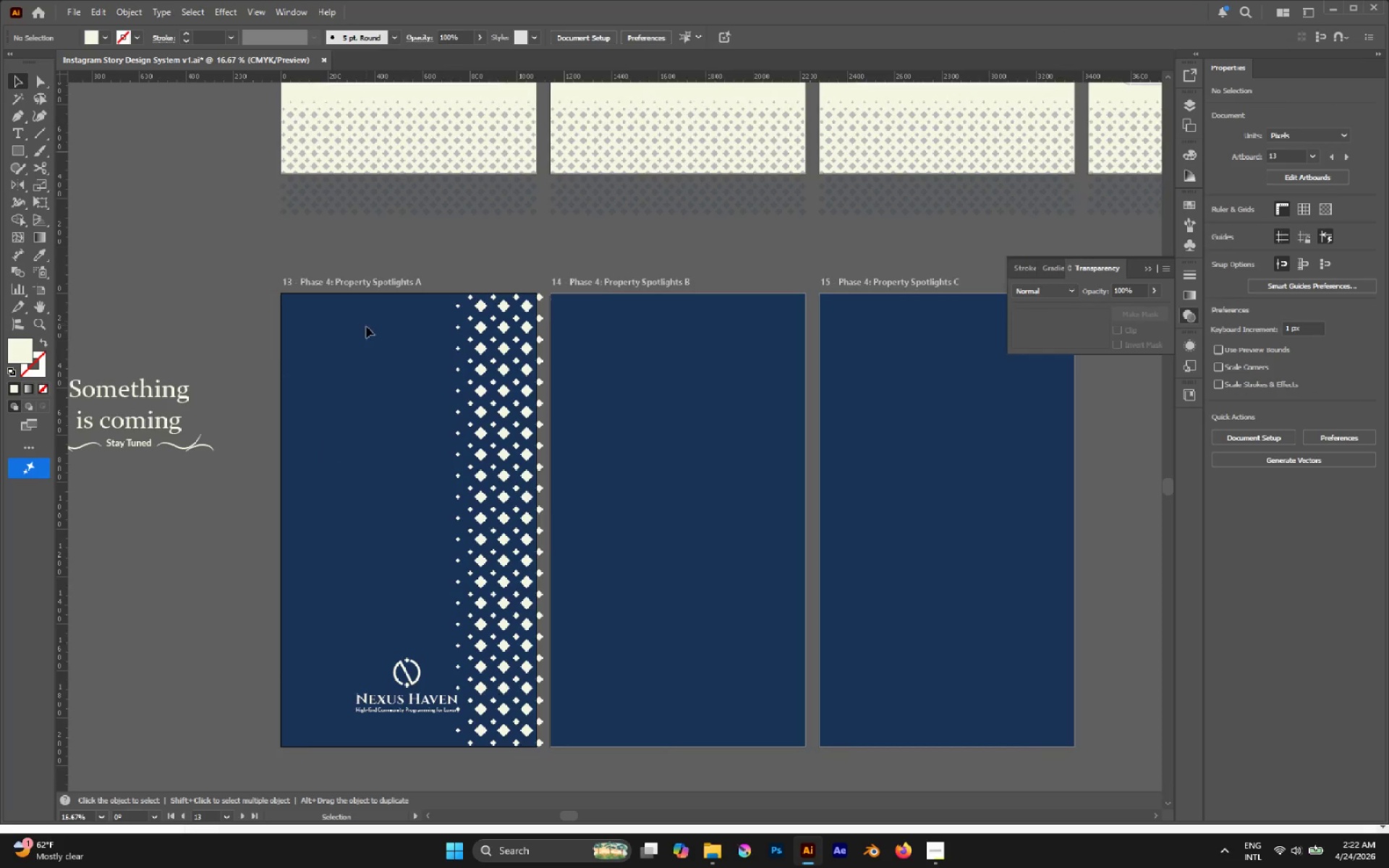 
hold_key(key=AltLeft, duration=0.42)
scroll: coordinate [367, 328], scroll_direction: down, amount: 1.0
 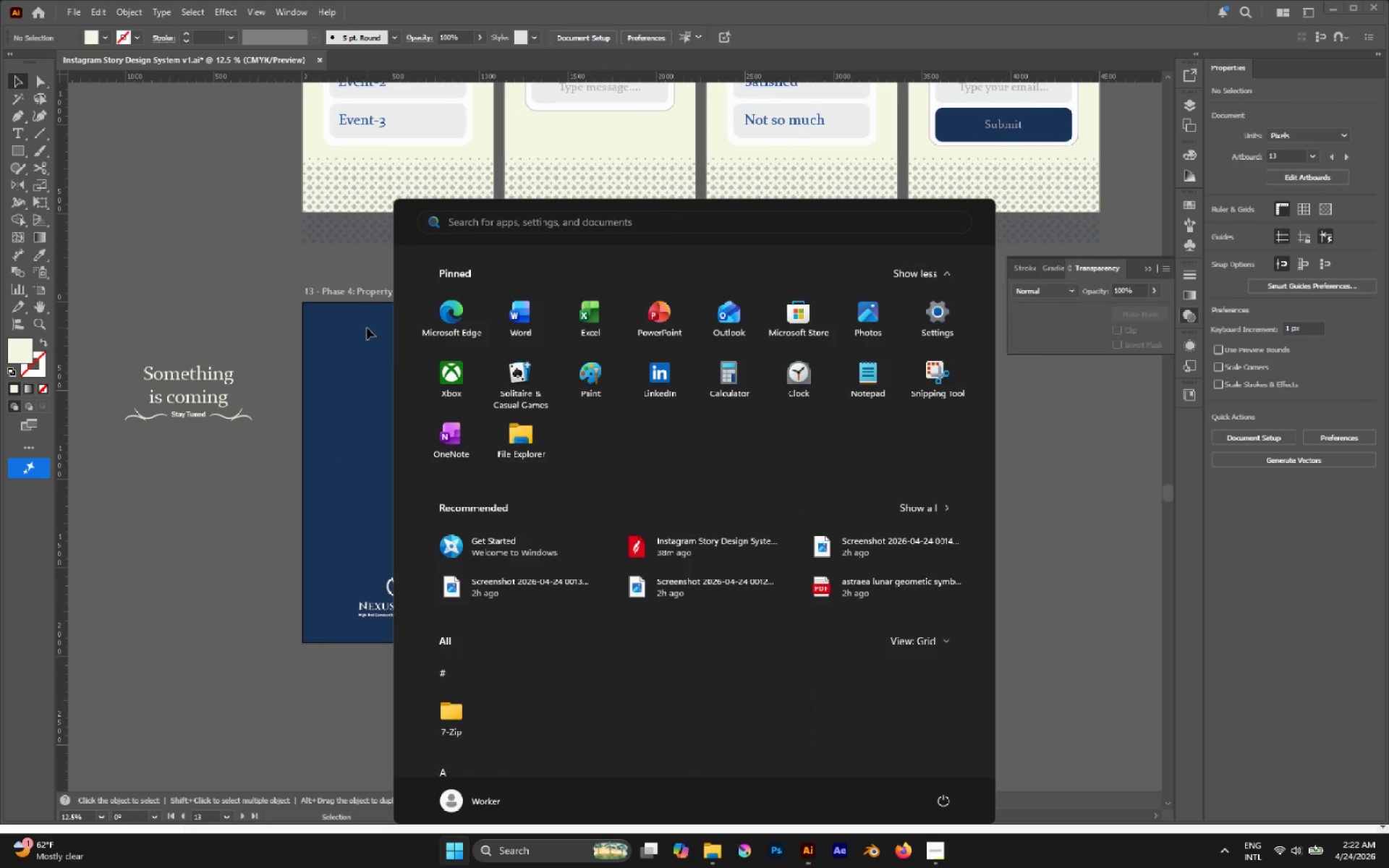 
hold_key(key=AltLeft, duration=0.69)
scroll: coordinate [367, 328], scroll_direction: down, amount: 1.0
 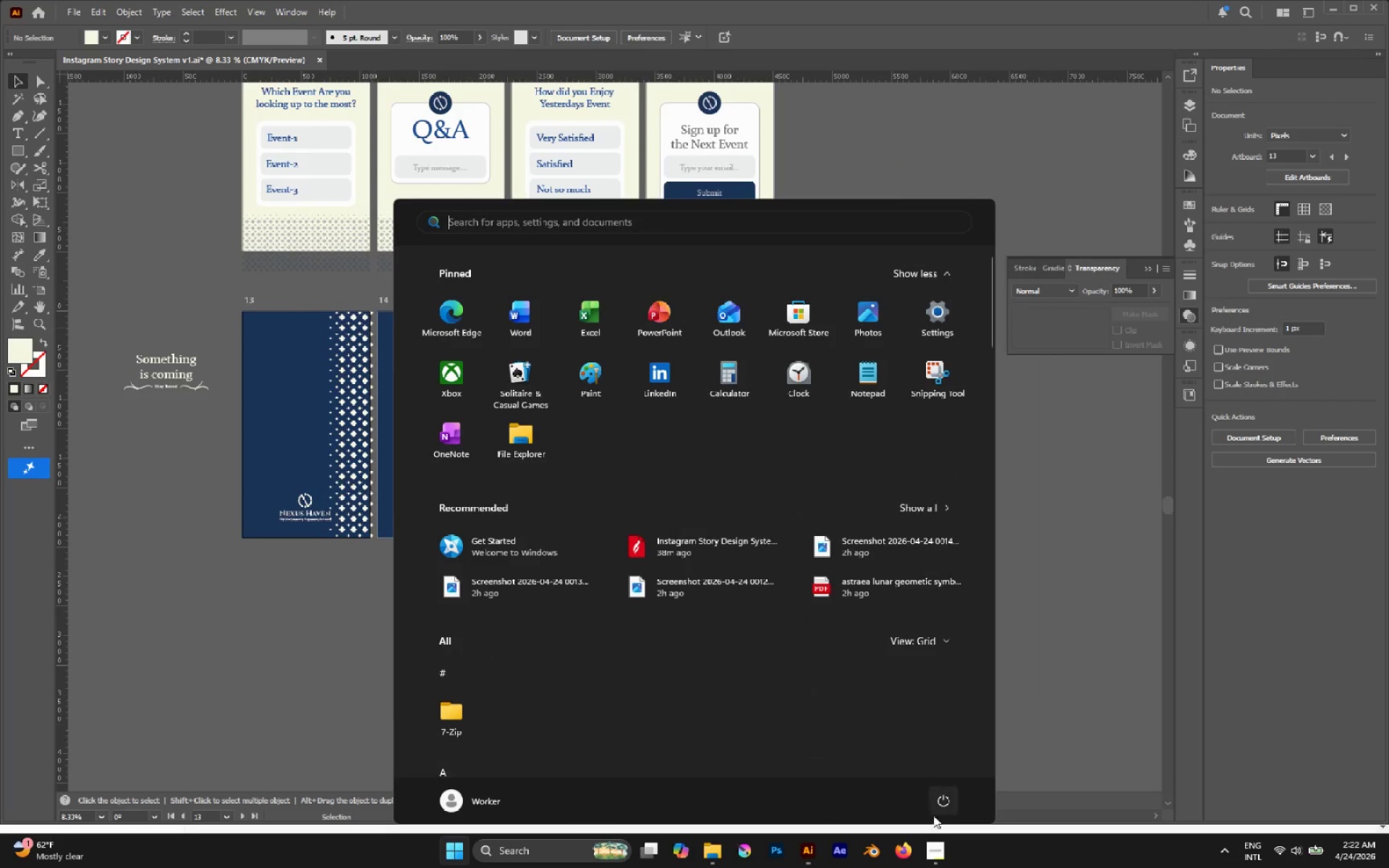 
left_click([934, 843])